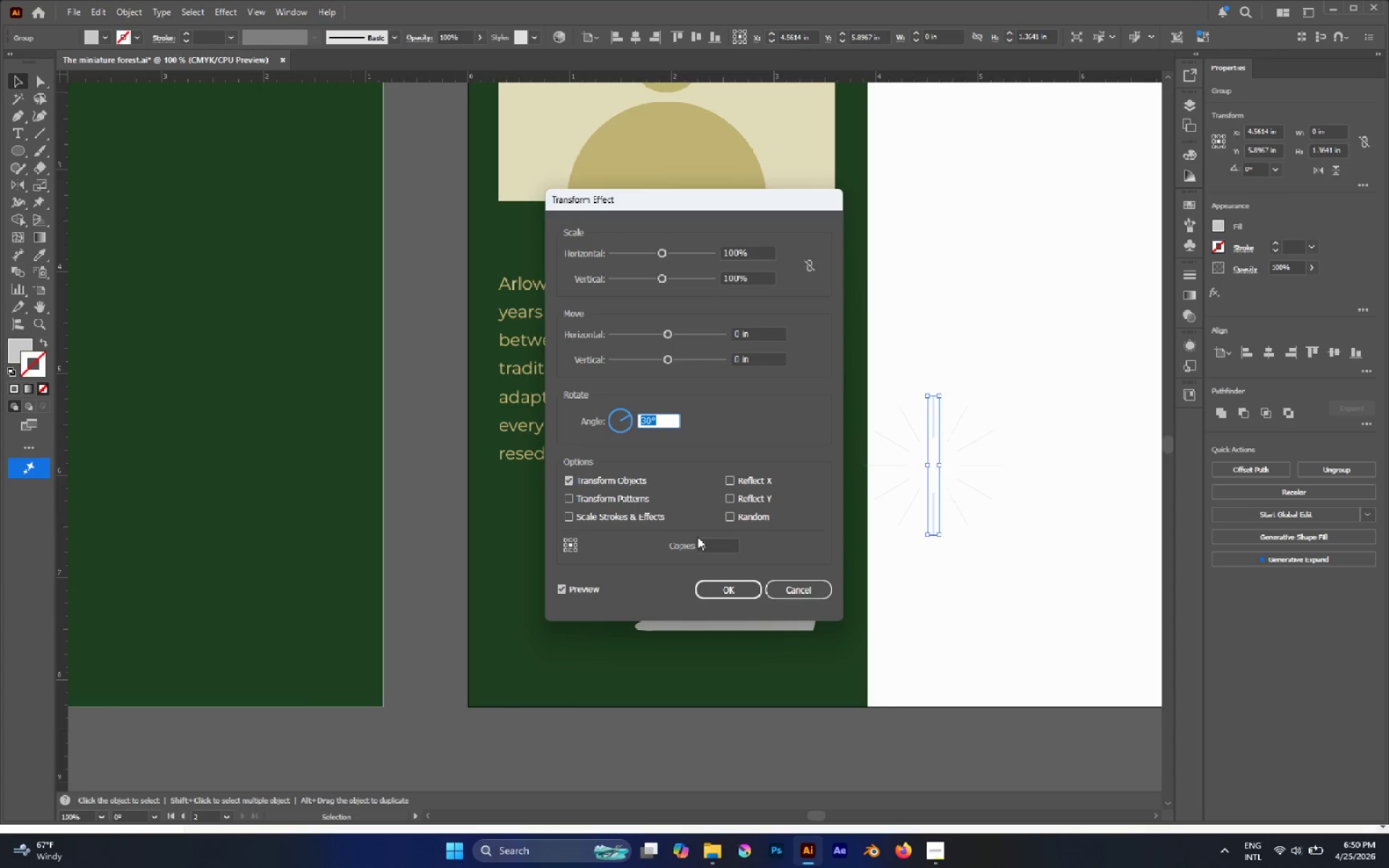 
left_click([712, 544])
 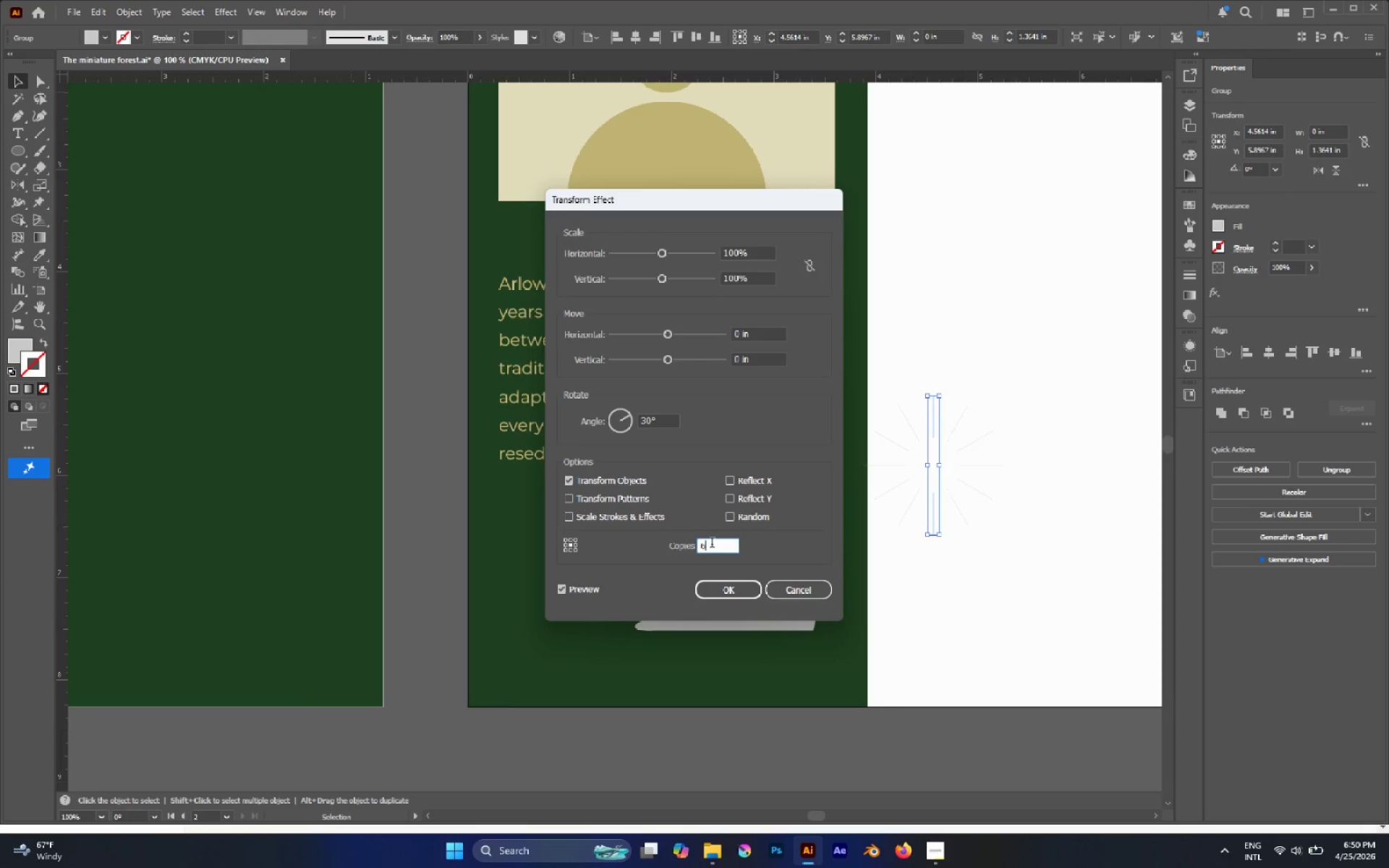 
scroll: coordinate [712, 544], scroll_direction: down, amount: 2.0
 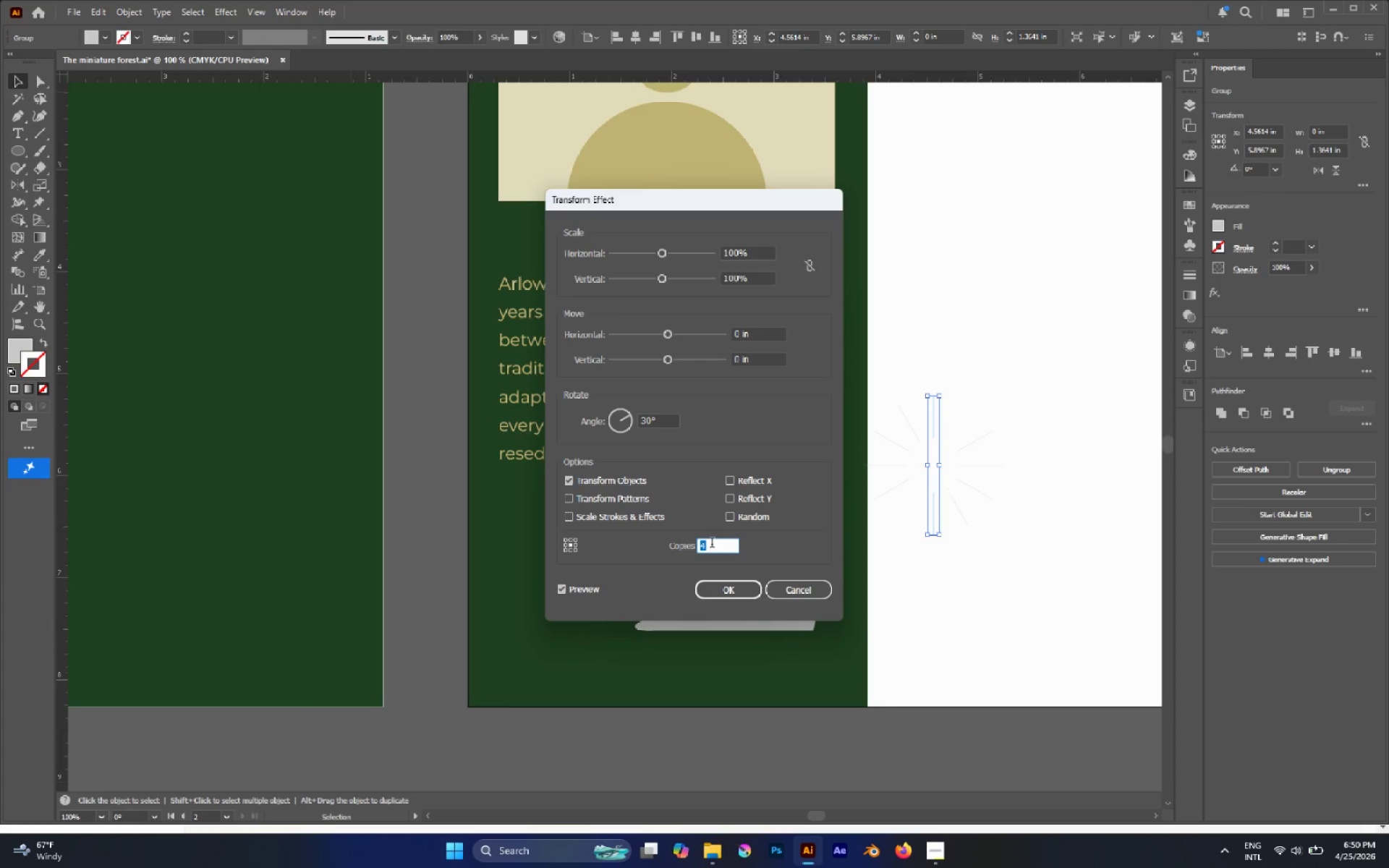 
scroll: coordinate [712, 544], scroll_direction: up, amount: 1.0
 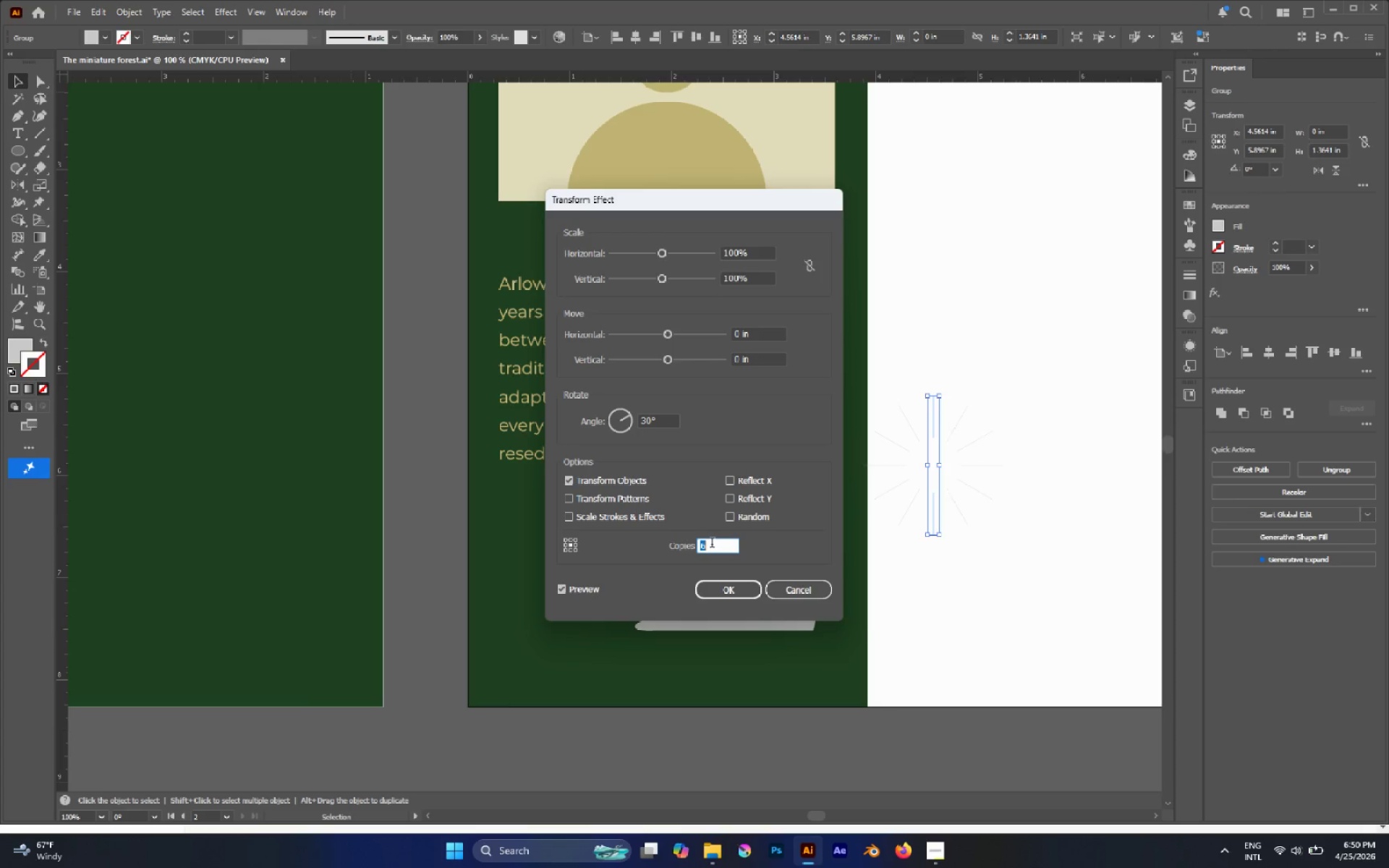 
scroll: coordinate [712, 544], scroll_direction: down, amount: 1.0
 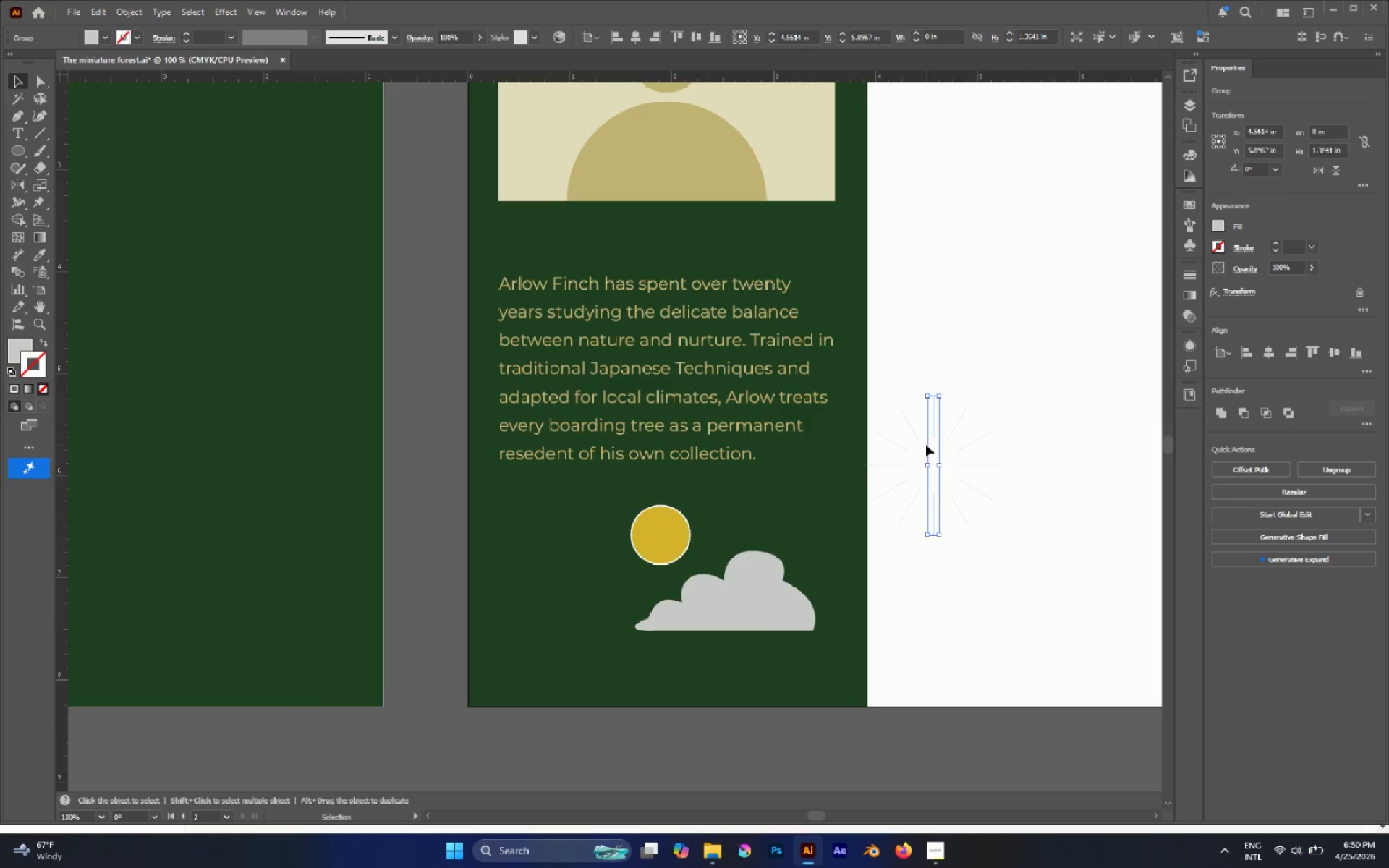 
left_click_drag(start_coordinate=[933, 430], to_coordinate=[664, 499])
 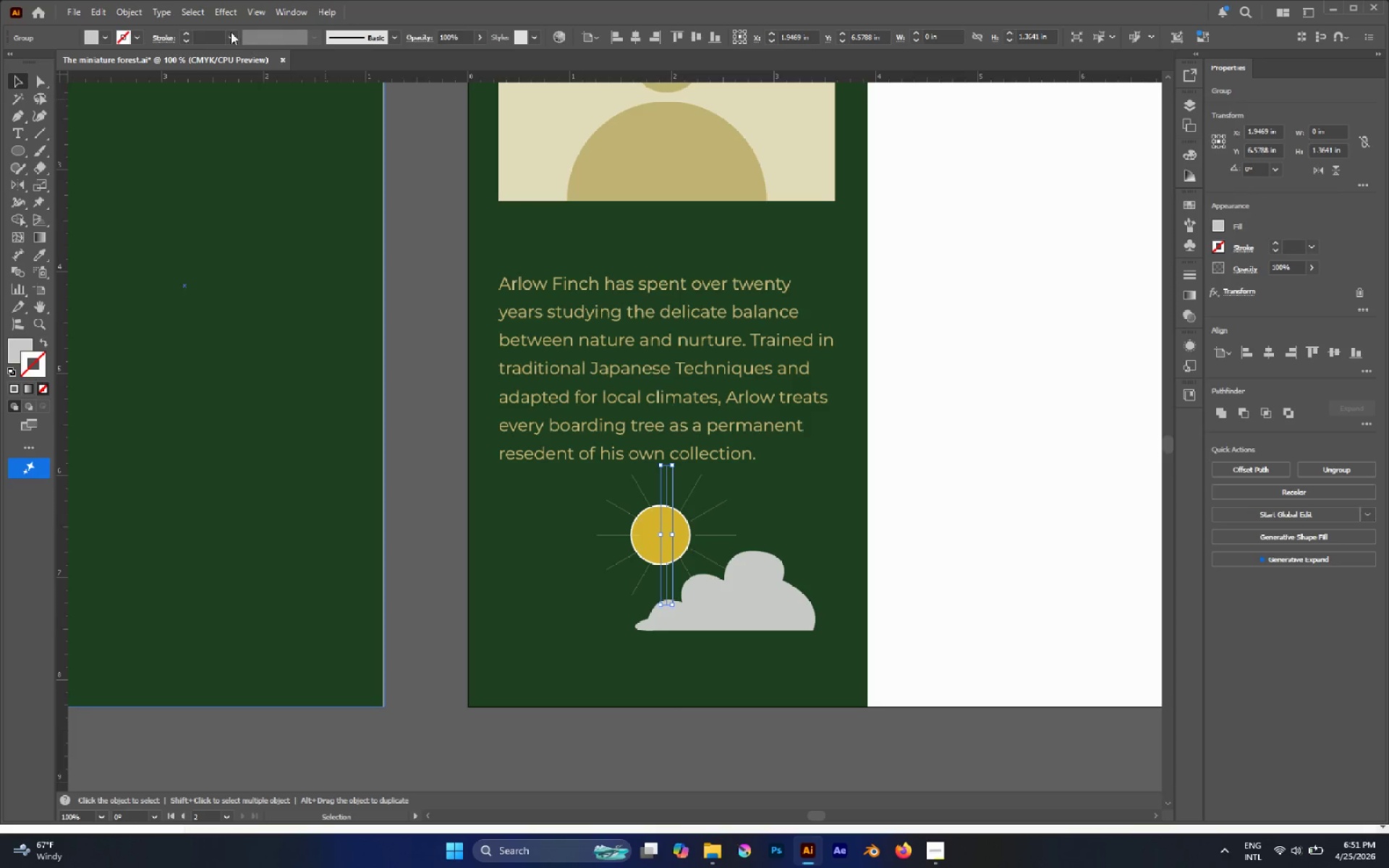 
double_click([182, 32])
 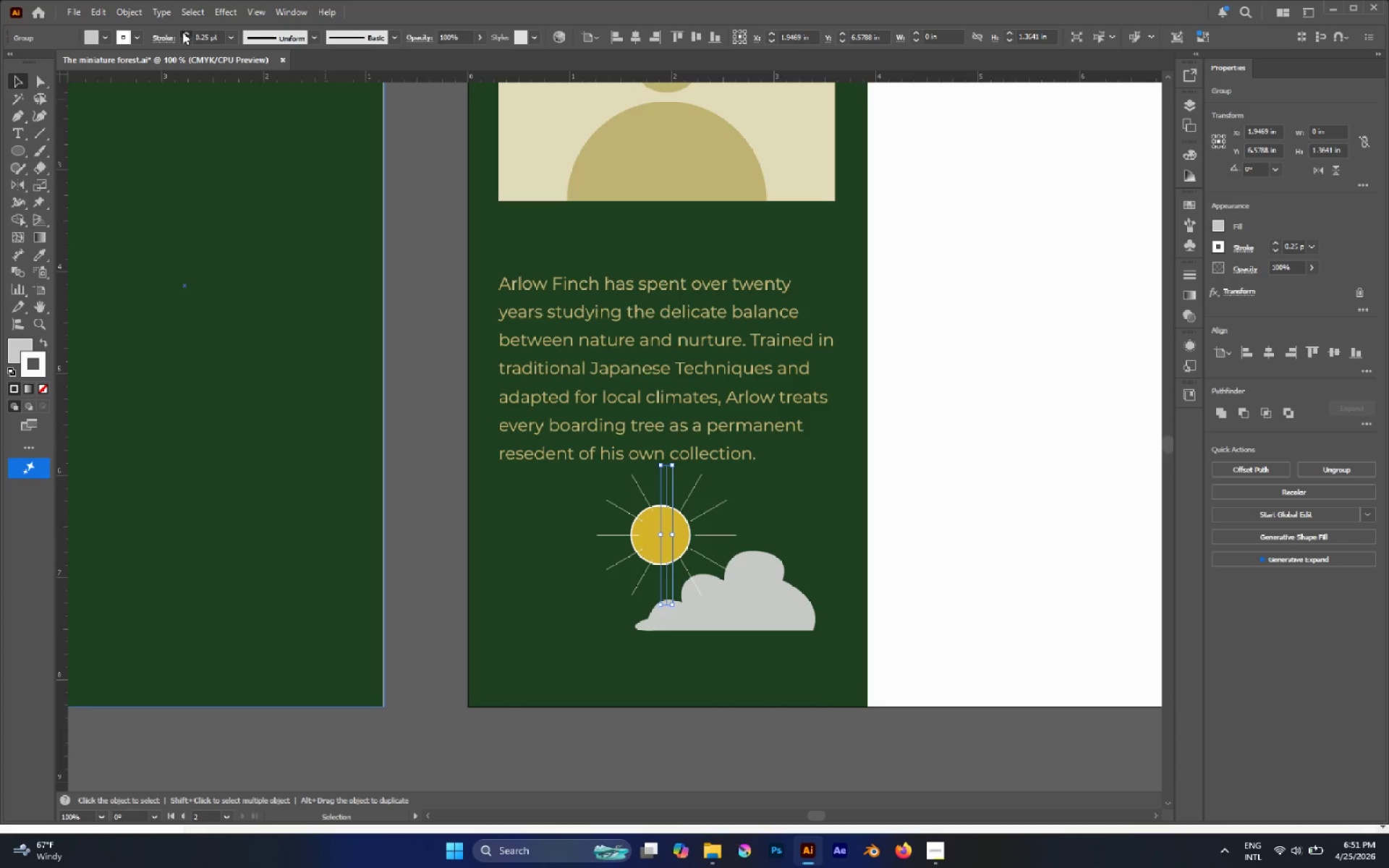 
triple_click([182, 32])
 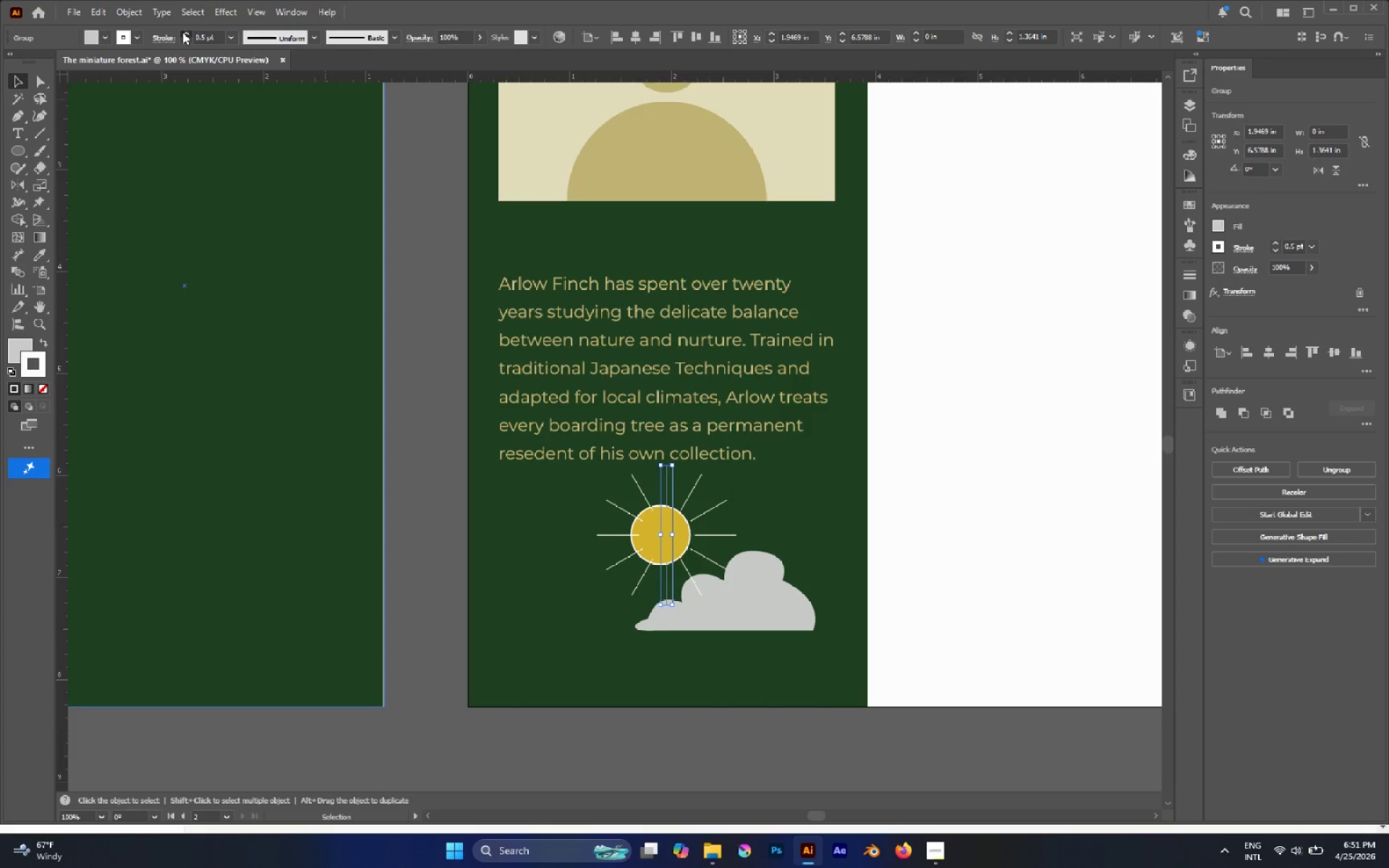 
triple_click([182, 32])
 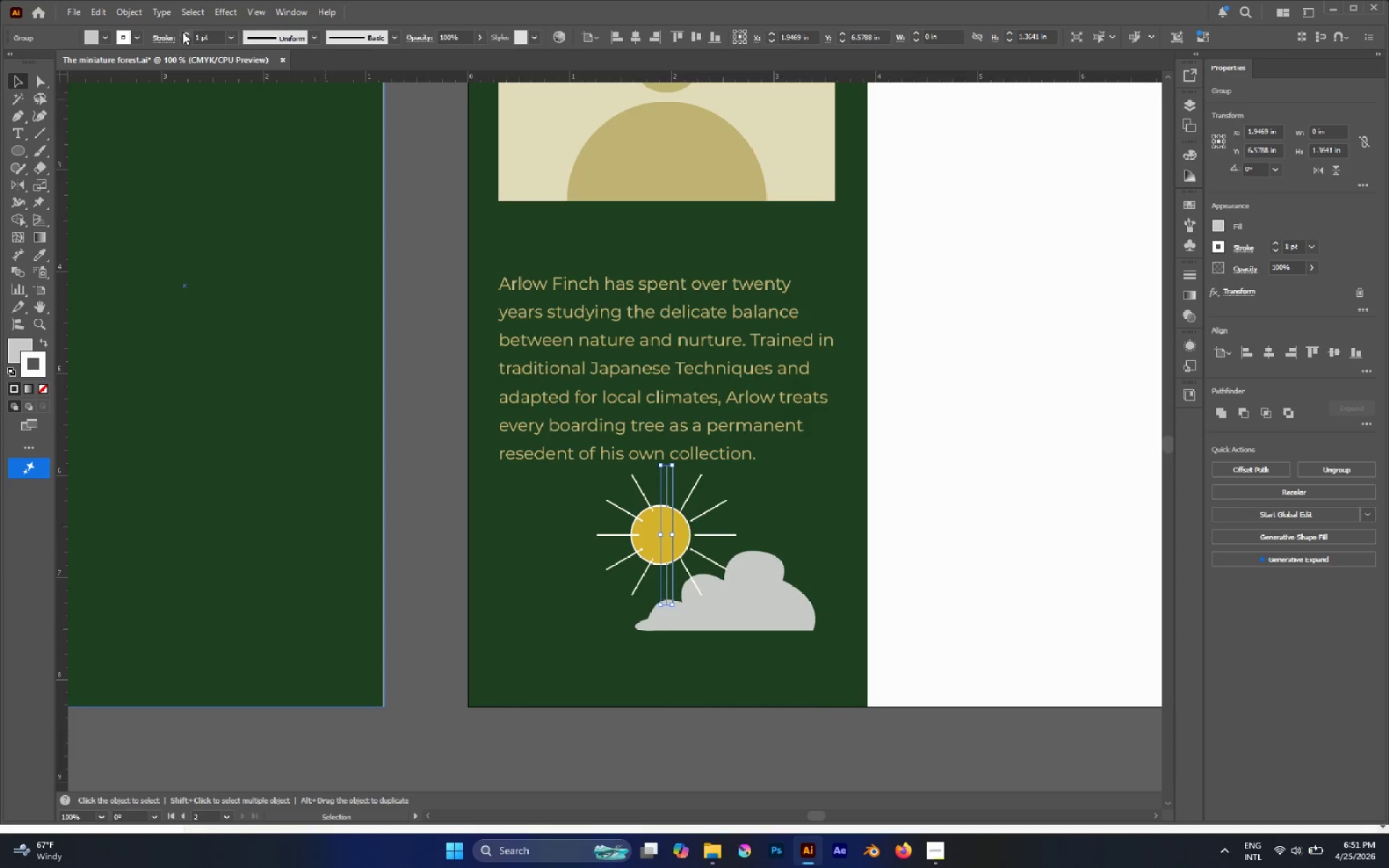 
triple_click([182, 32])
 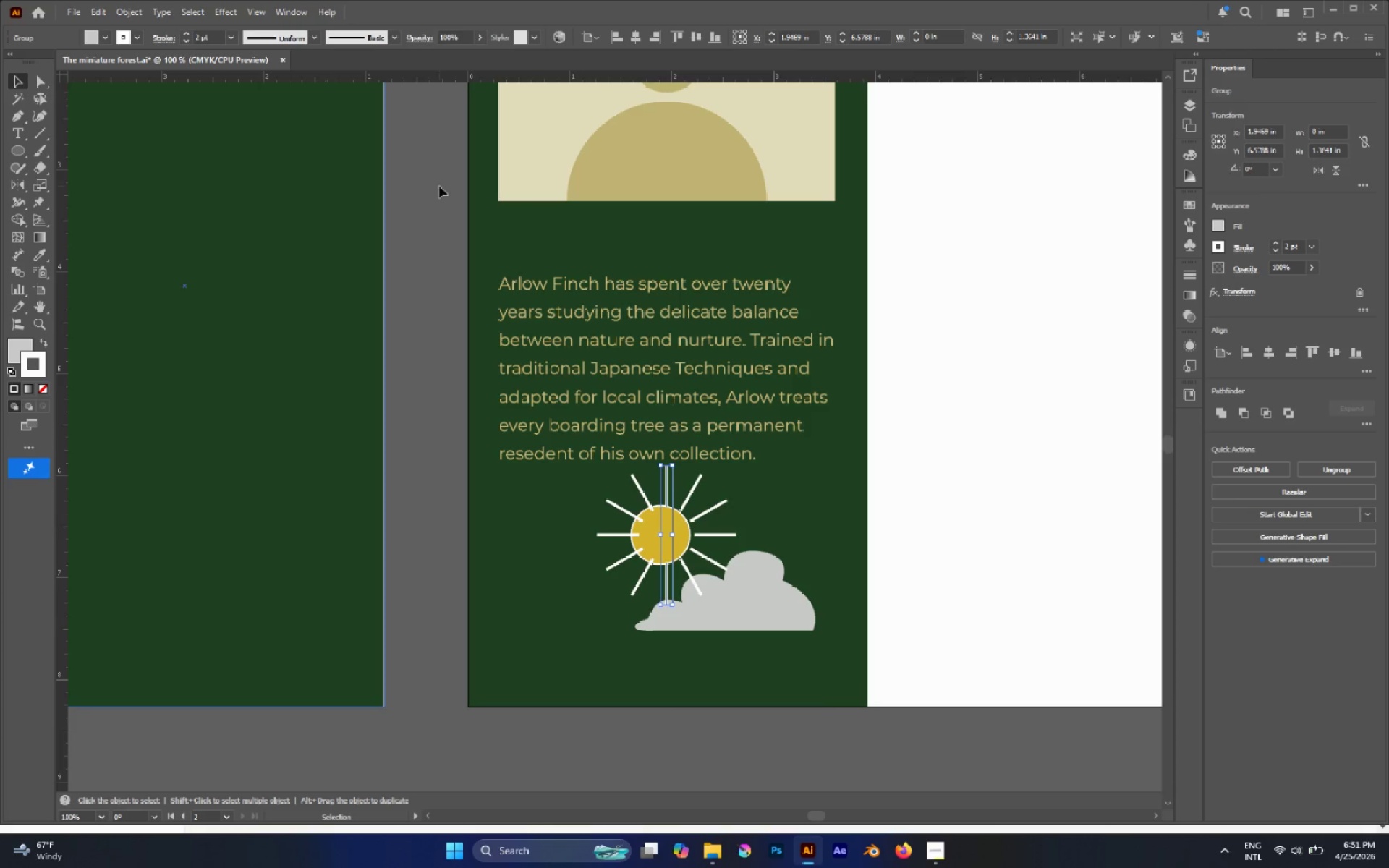 
hold_key(key=AltLeft, duration=0.67)
scroll: coordinate [638, 464], scroll_direction: up, amount: 2.0
 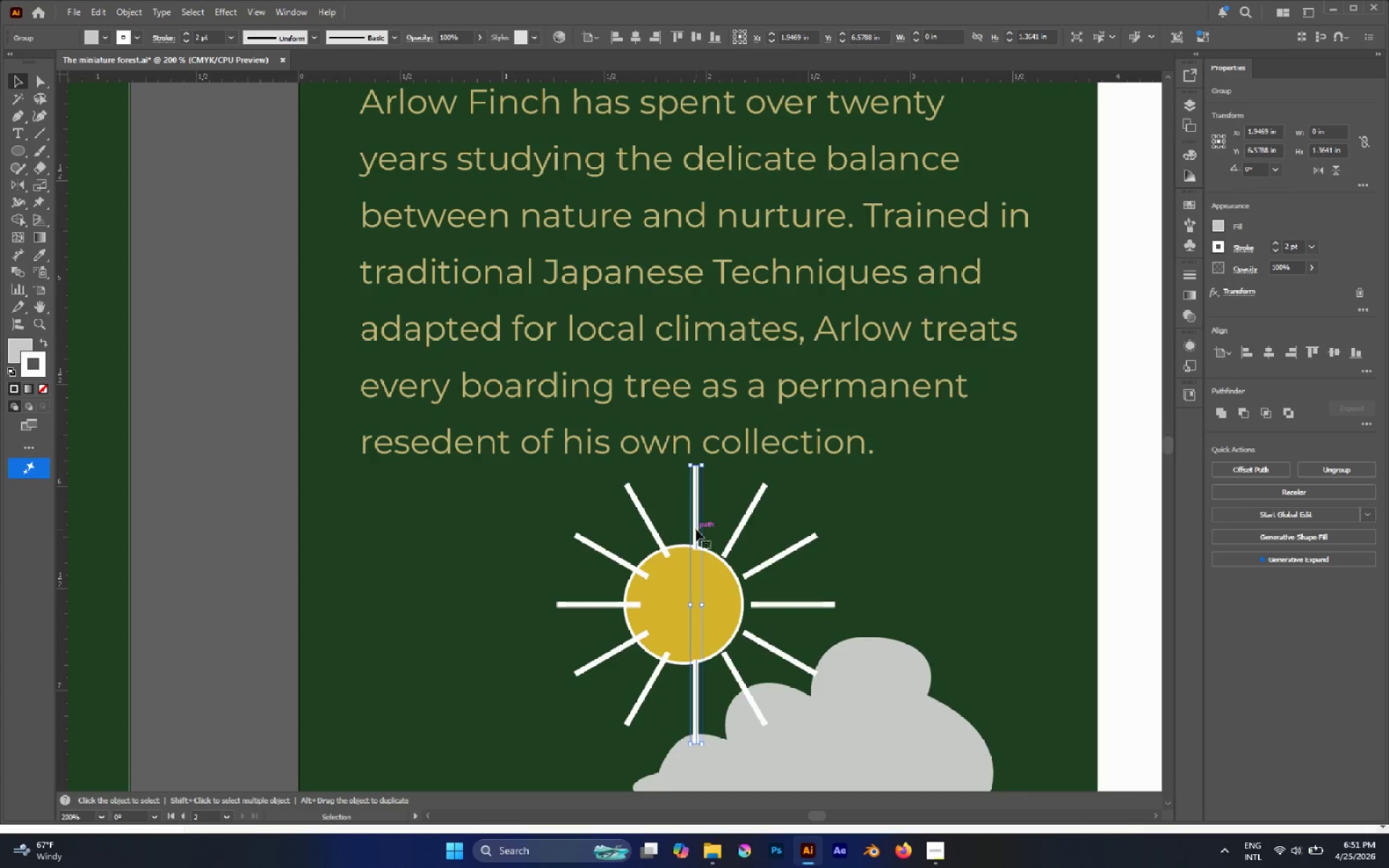 
key(A)
 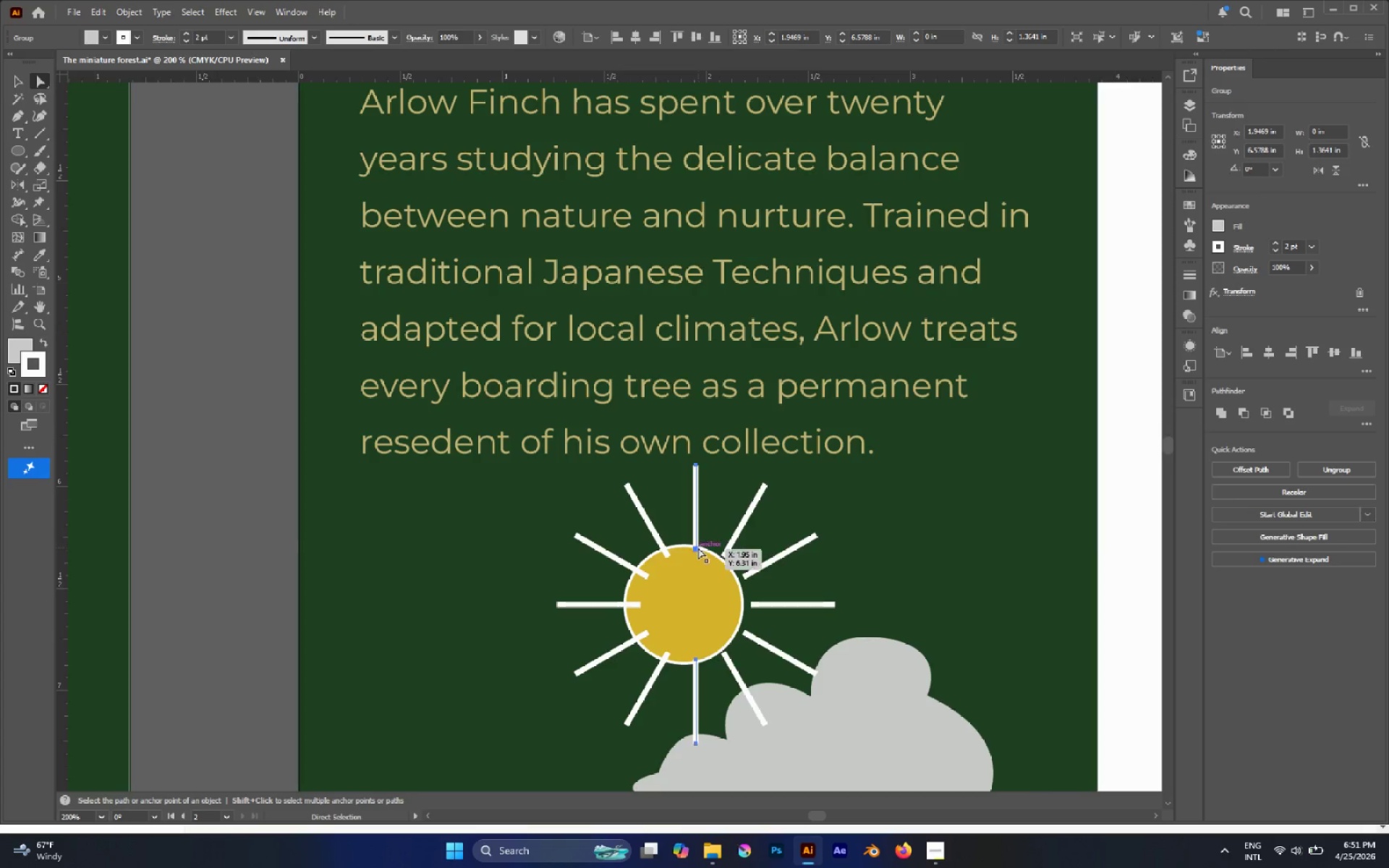 
left_click([697, 548])
 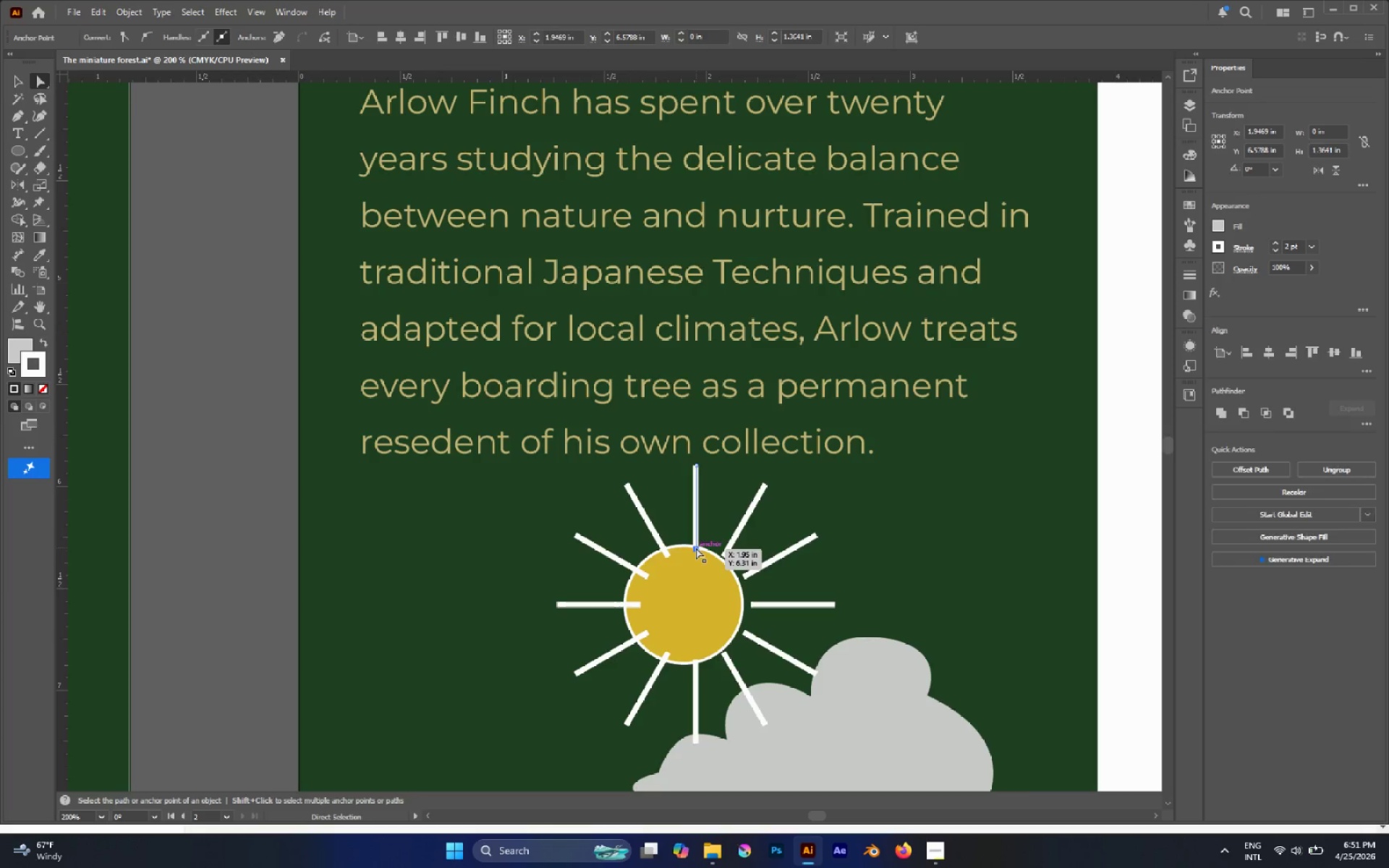 
key(Shift+ArrowUp)
 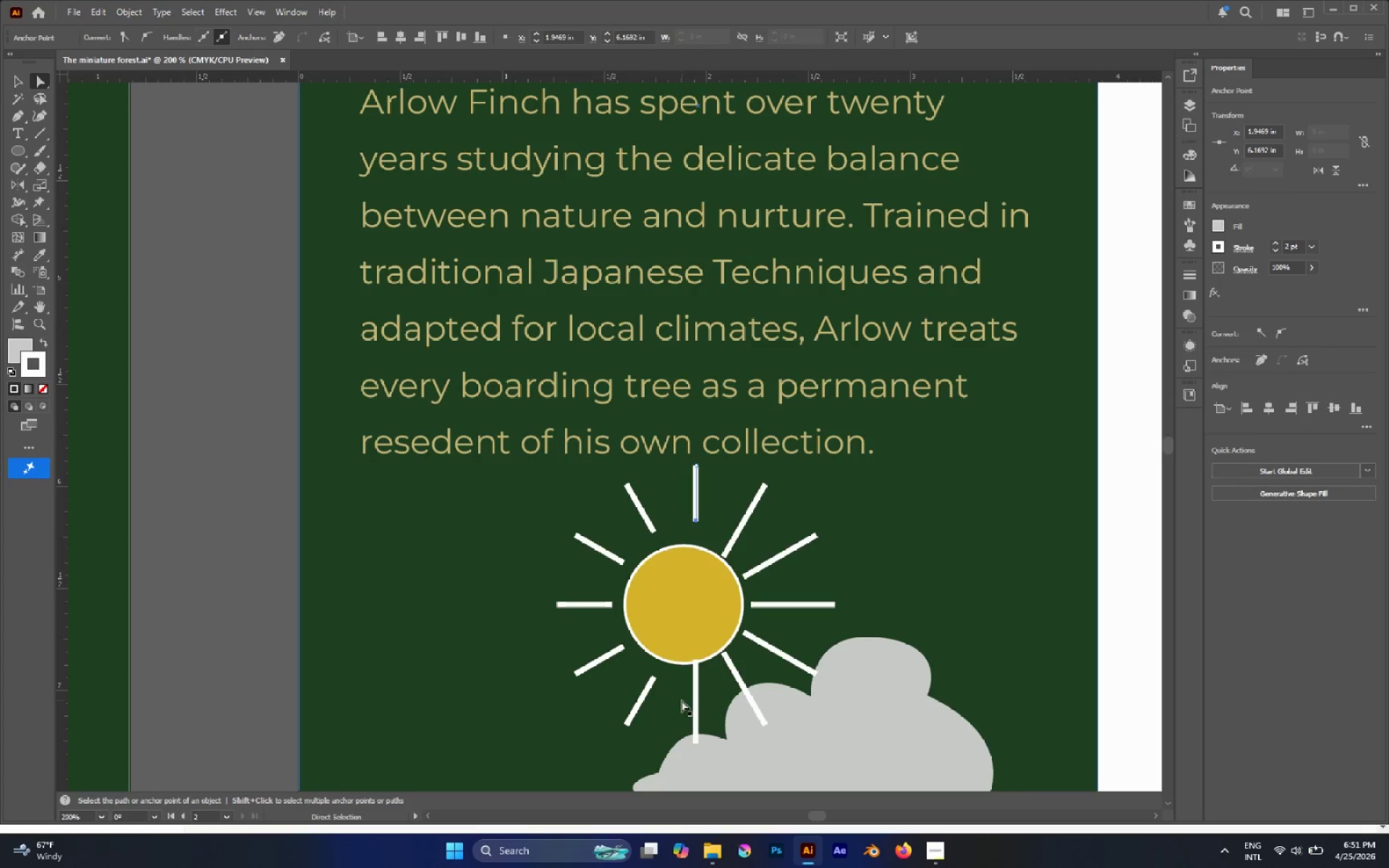 
left_click([694, 699])
 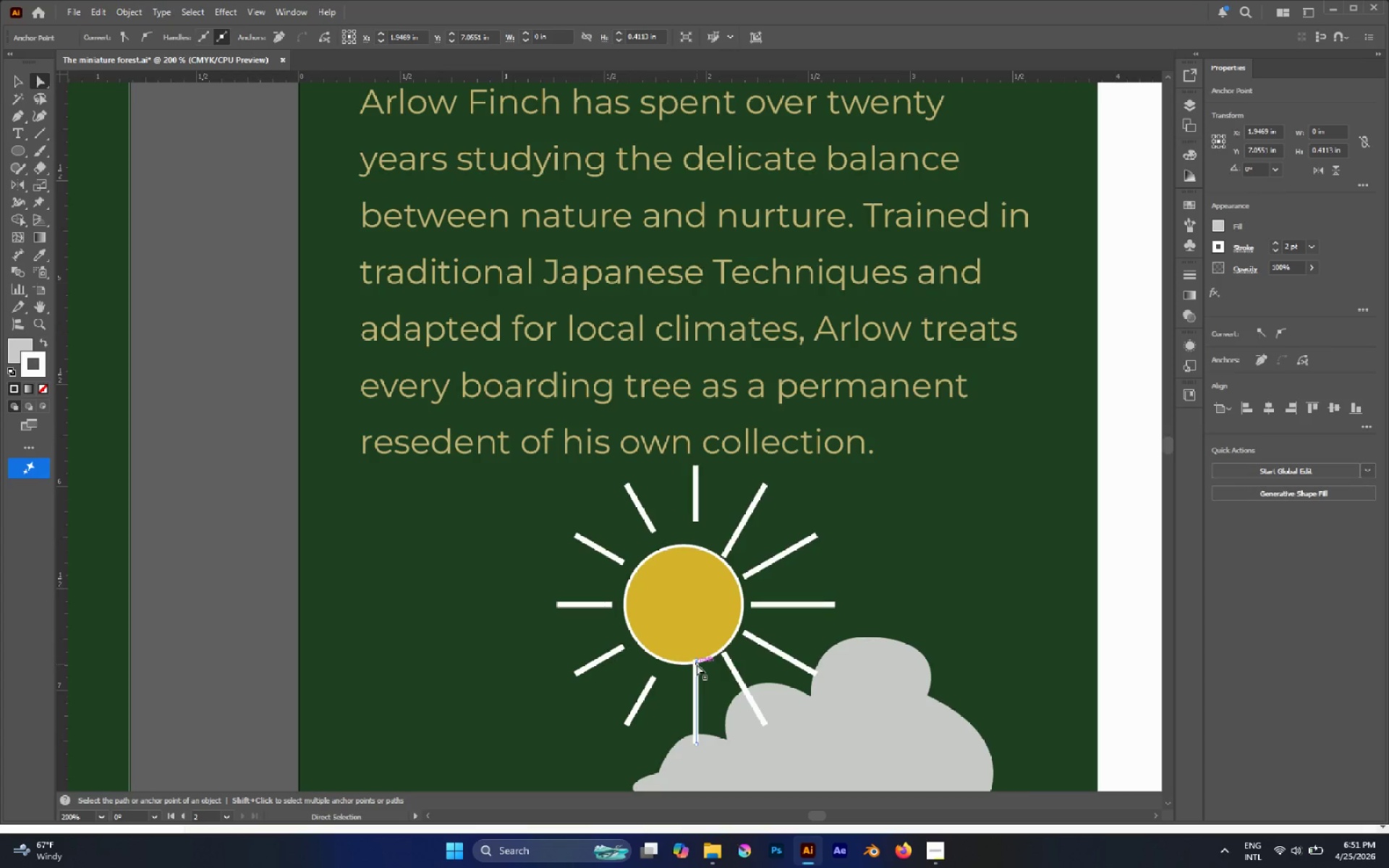 
left_click([697, 662])
 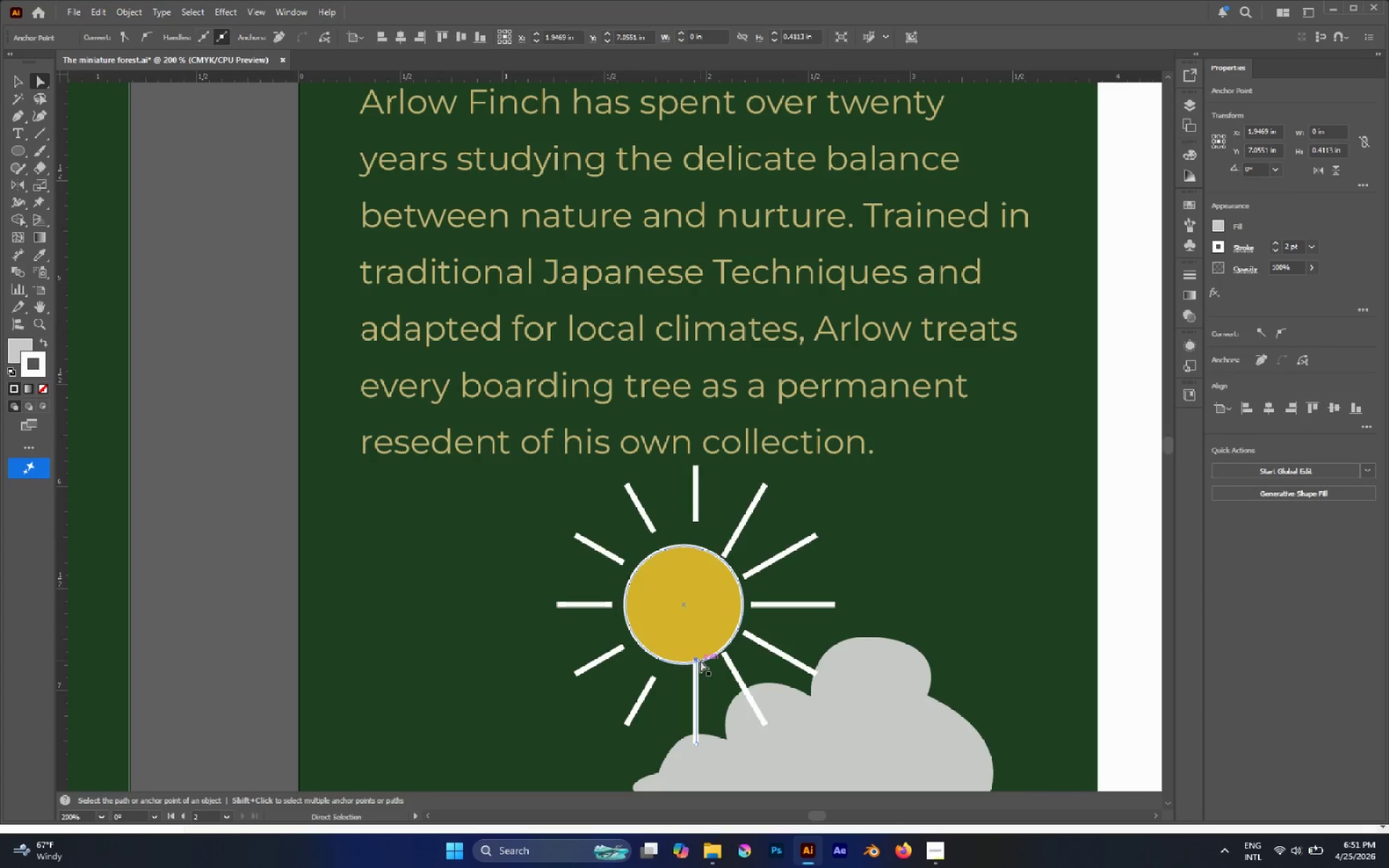 
key(Shift+ArrowDown)
 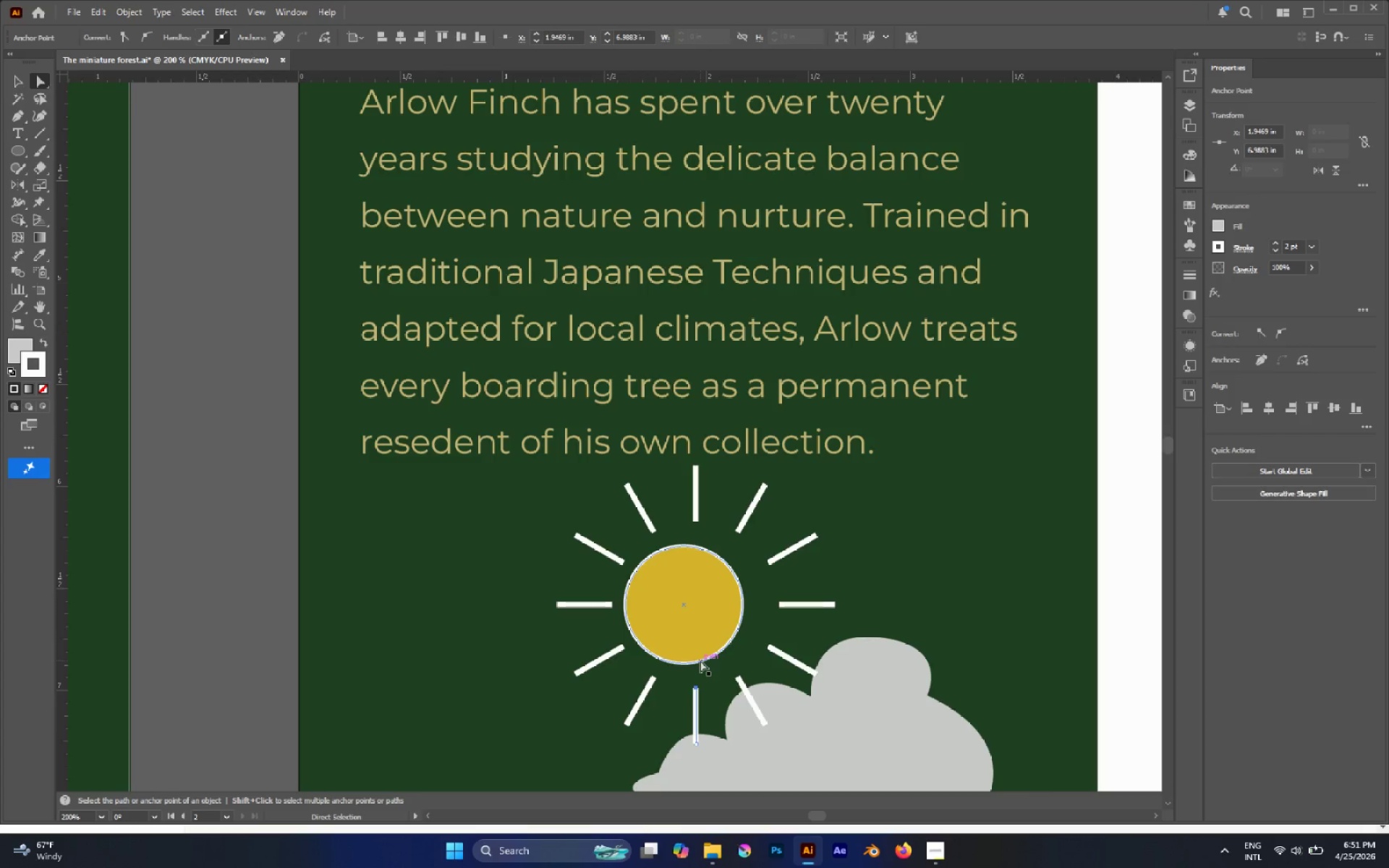 
key(V)
 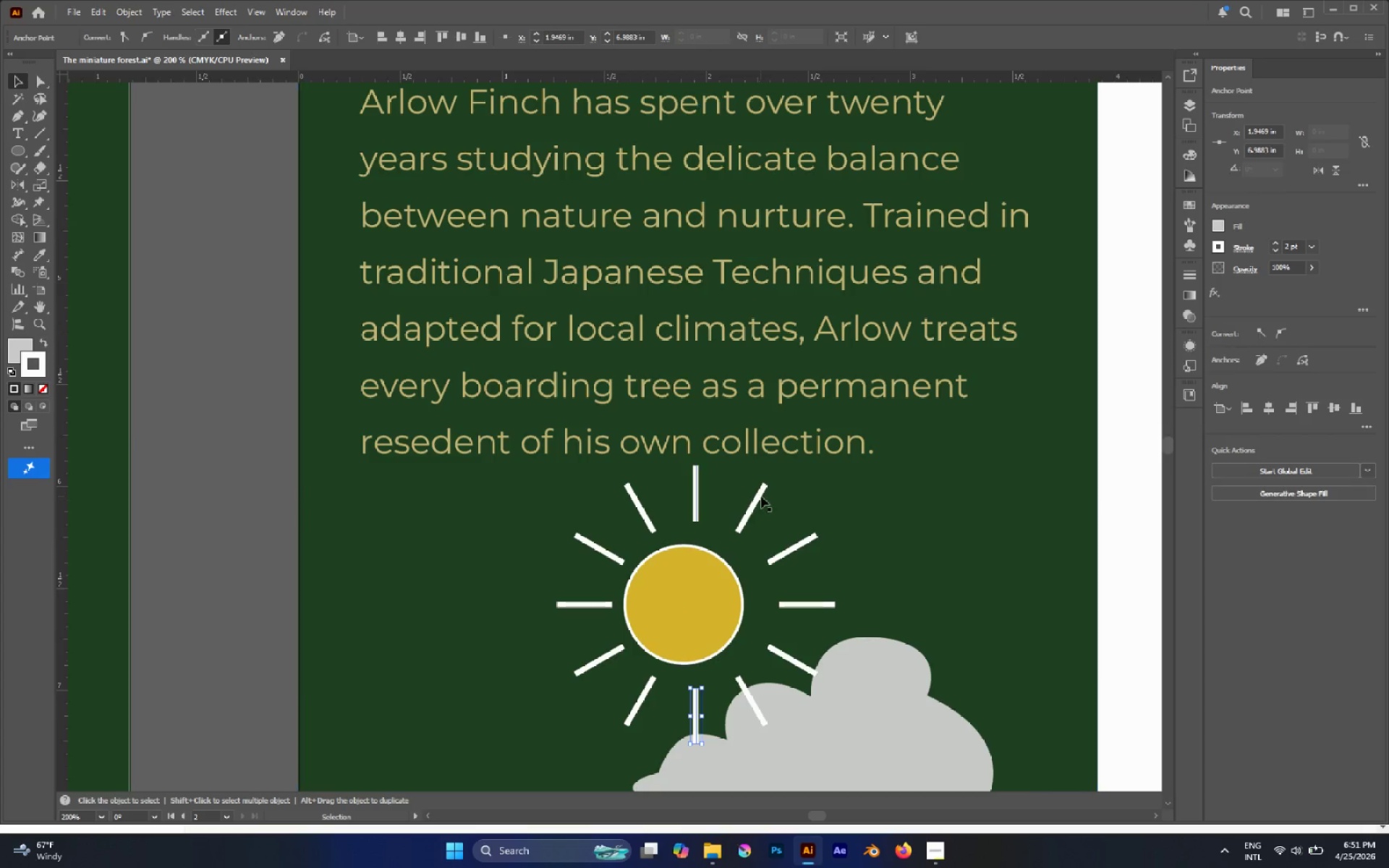 
left_click([755, 496])
 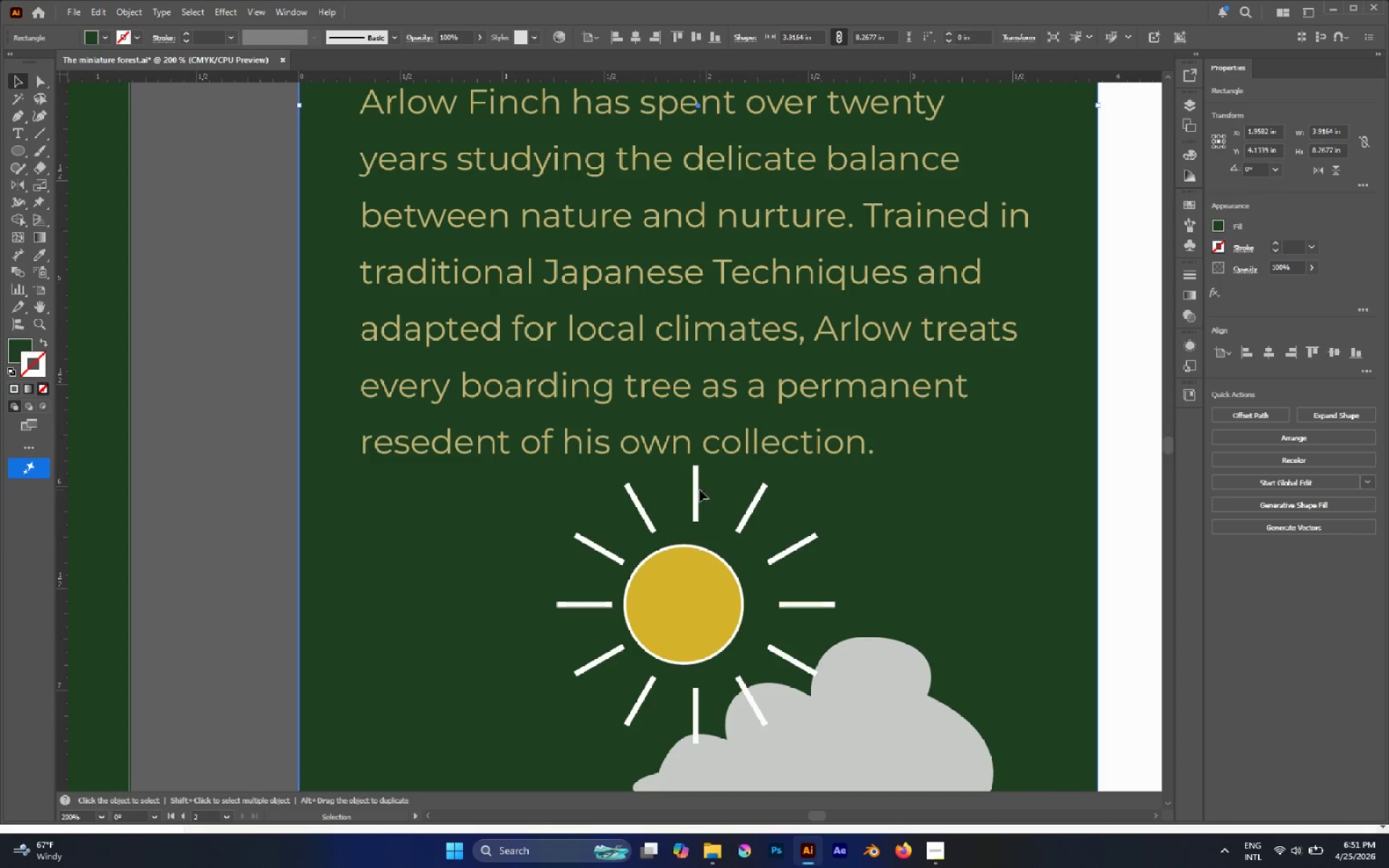 
double_click([697, 490])
 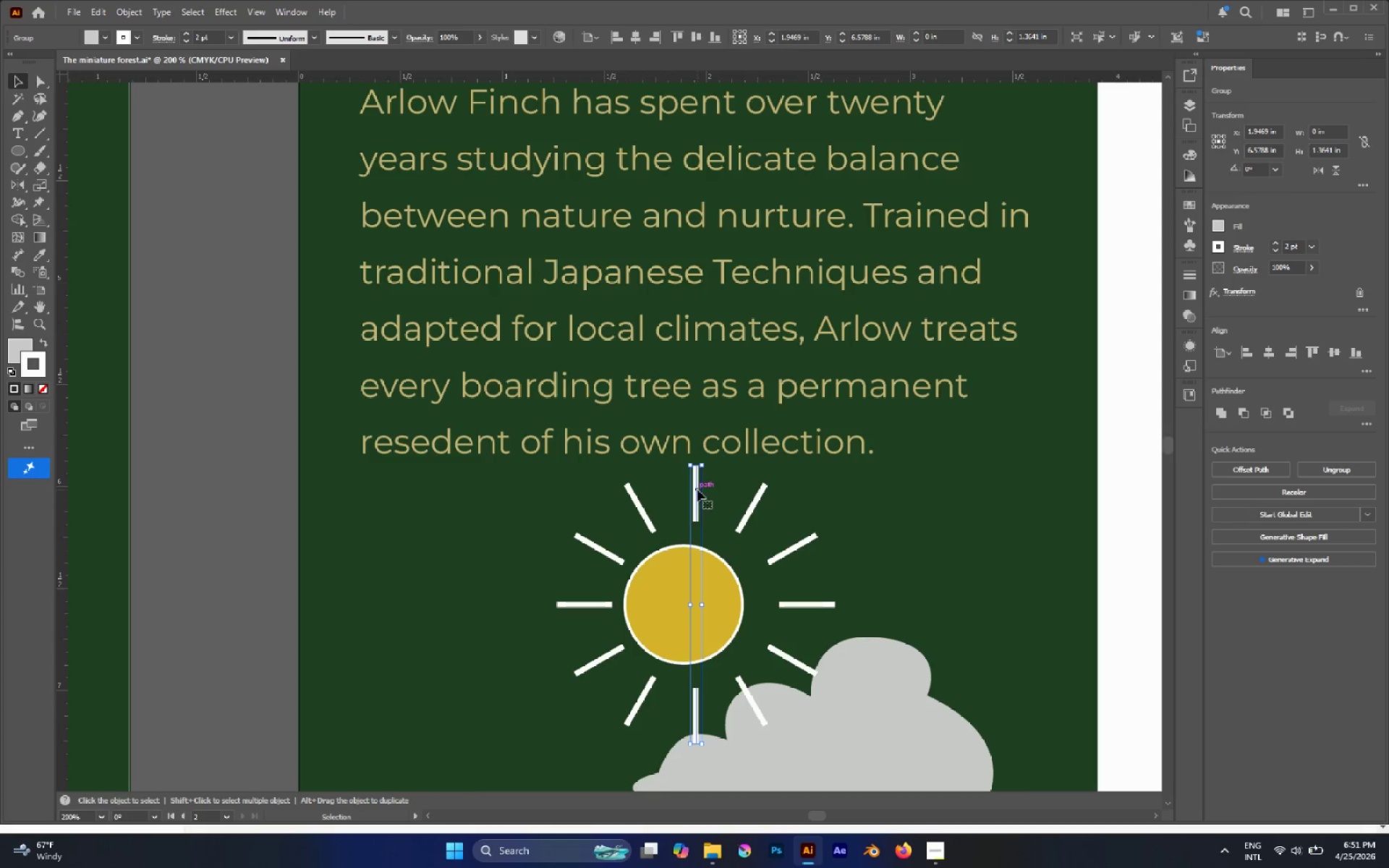 
left_click_drag(start_coordinate=[697, 490], to_coordinate=[682, 490])
 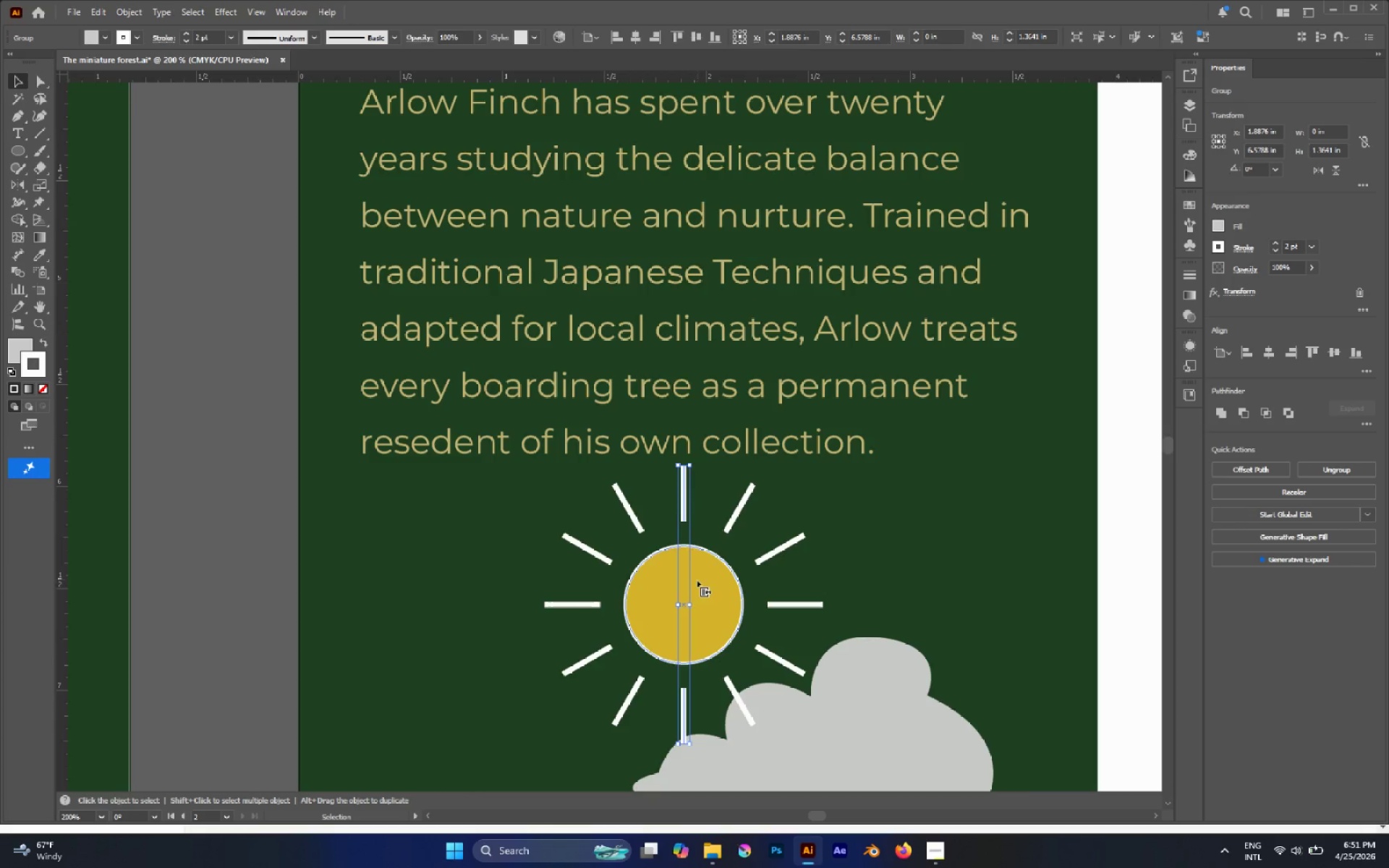 
hold_key(key=ShiftLeft, duration=0.5)
 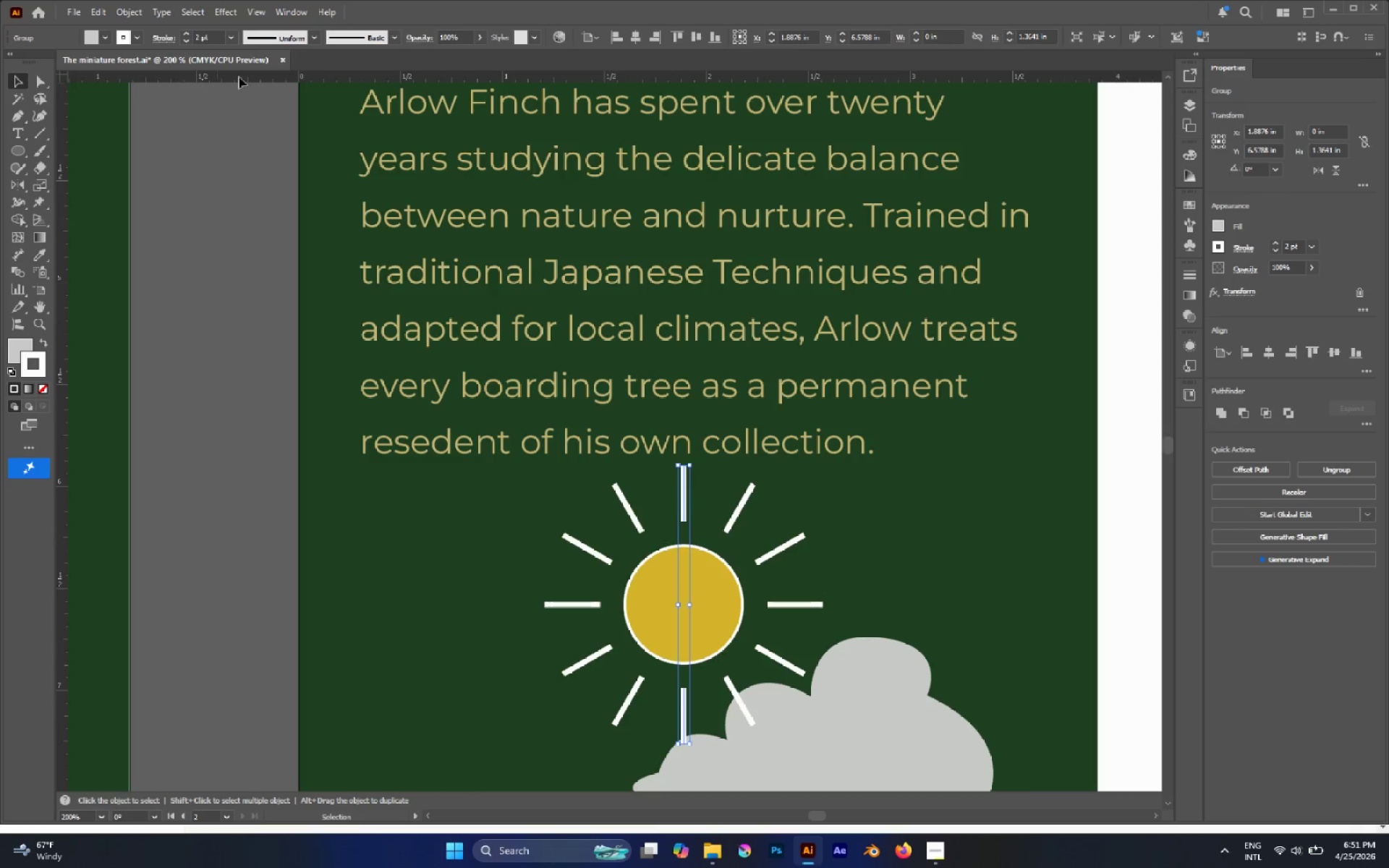 
left_click([318, 41])
 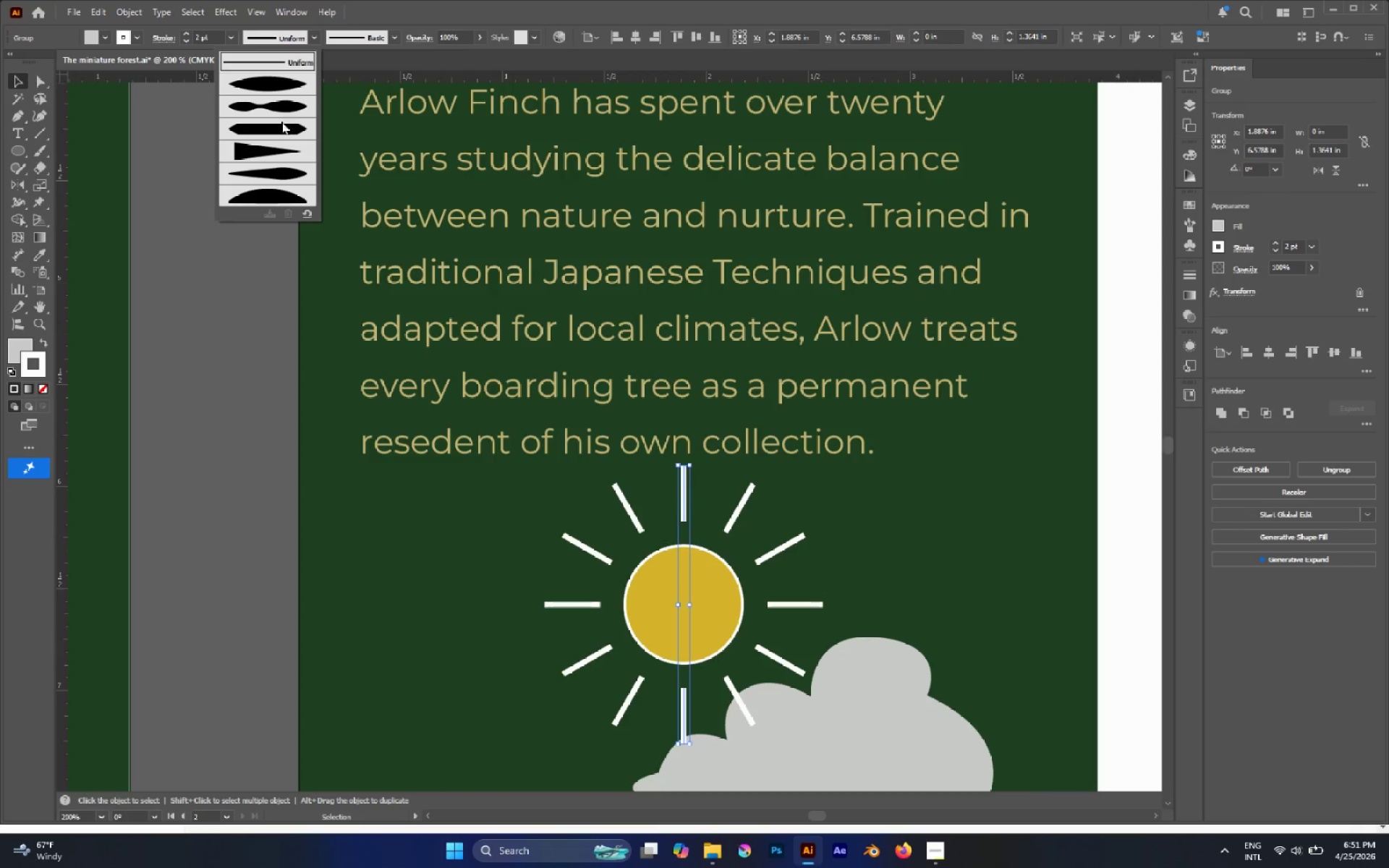 
left_click_drag(start_coordinate=[274, 149], to_coordinate=[271, 150])
 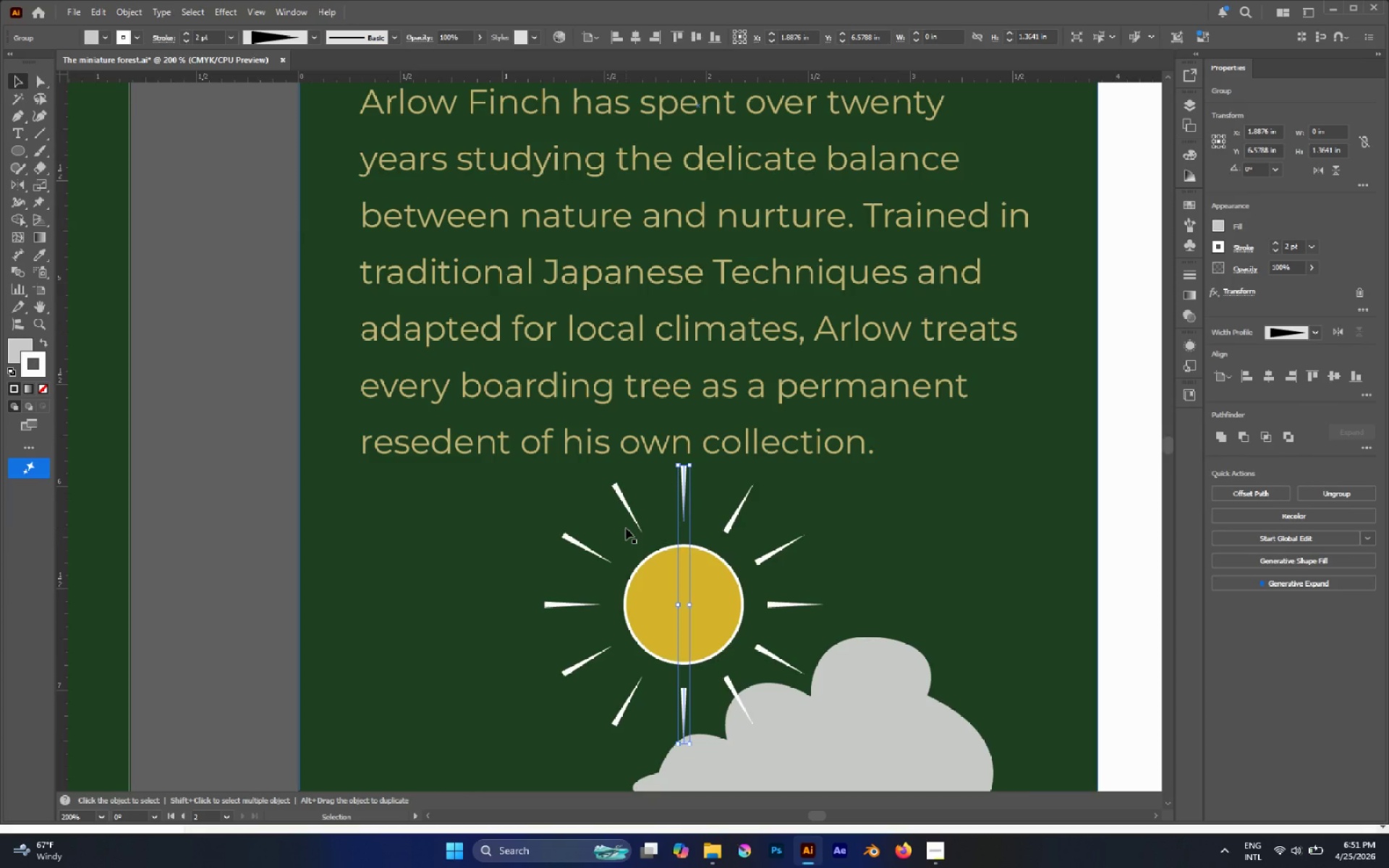 
key(A)
 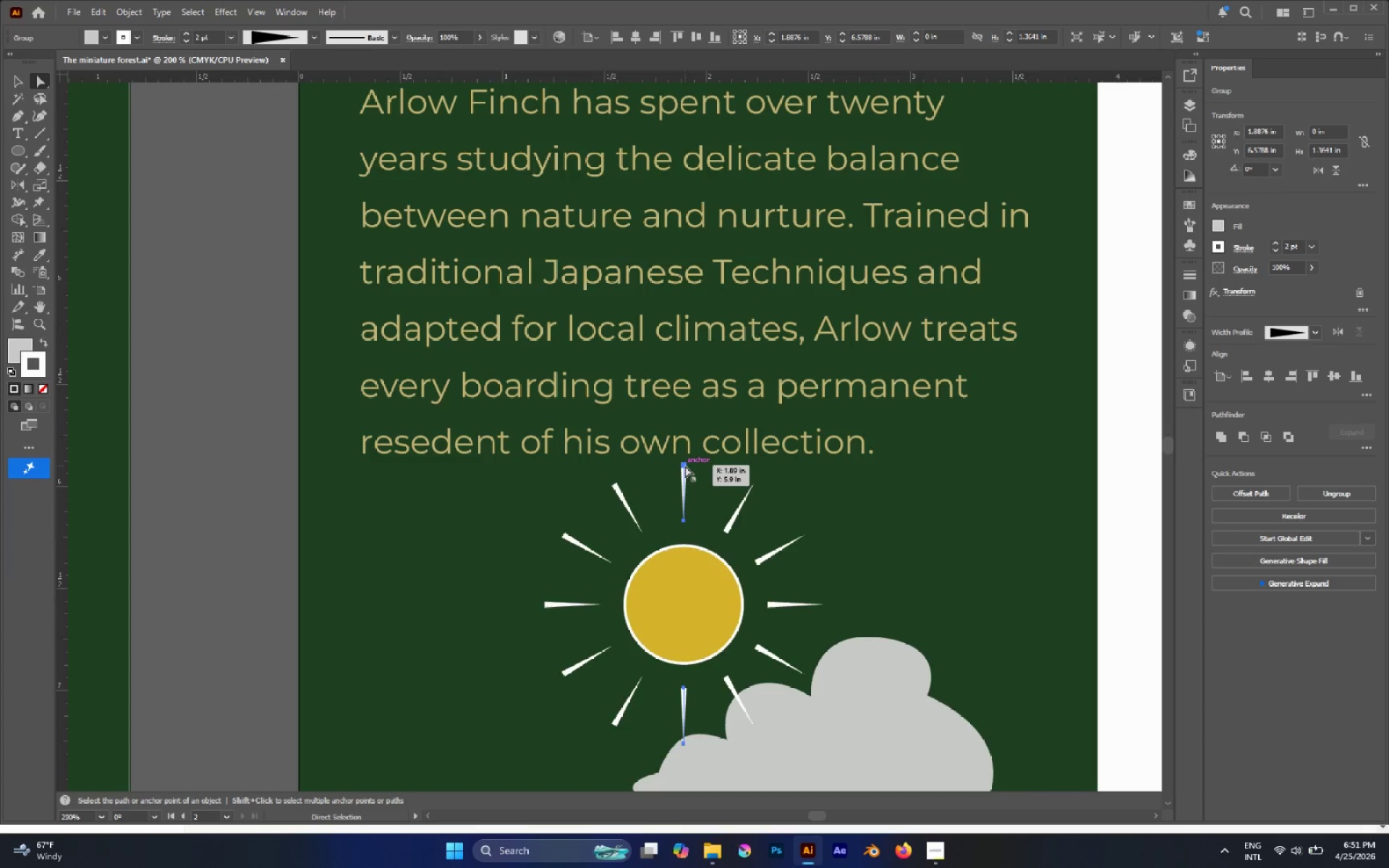 
hold_key(key=AltLeft, duration=0.5)
left_click([685, 466])
 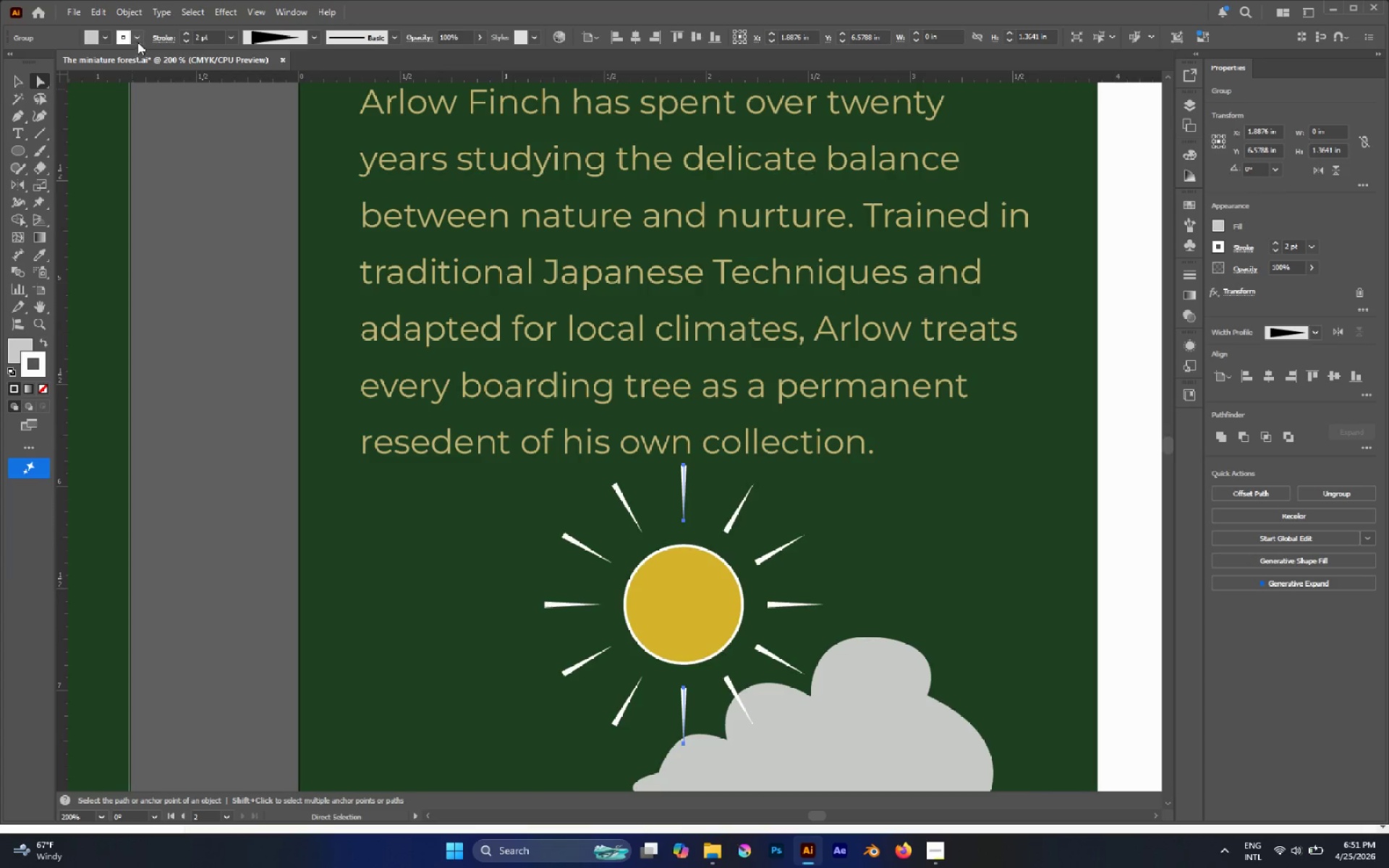 
left_click([134, 11])
 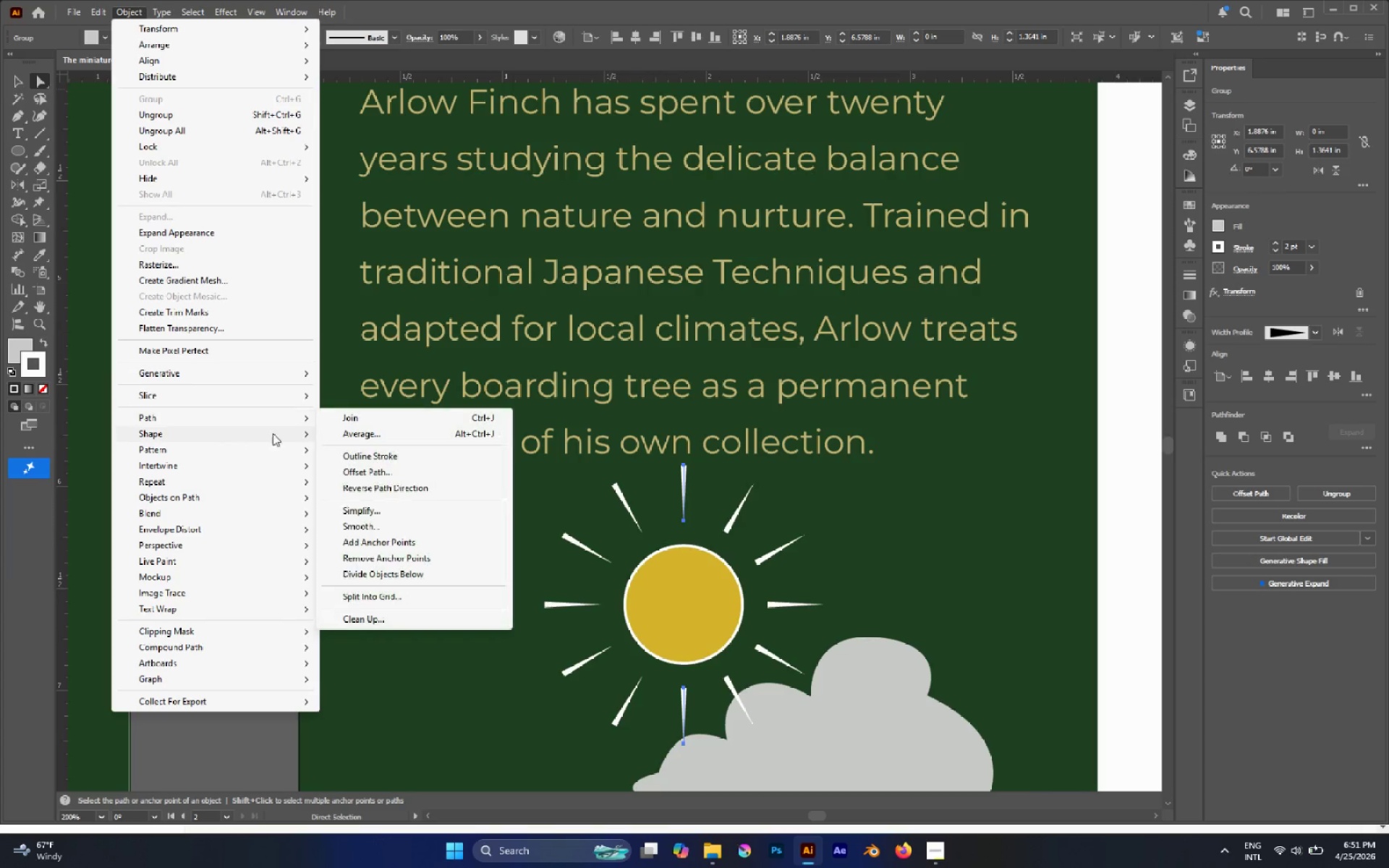 
left_click([360, 484])
 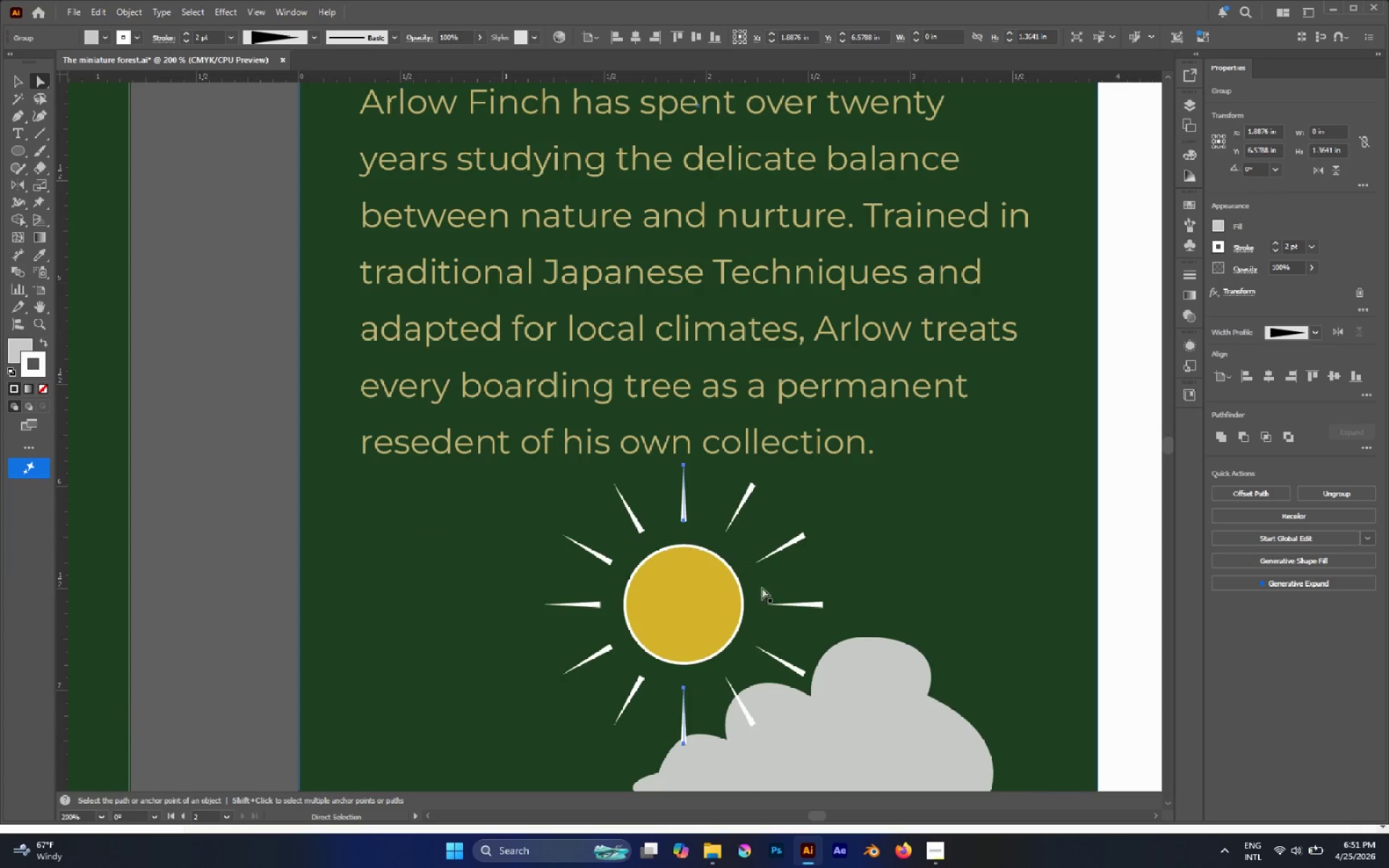 
left_click([703, 688])
 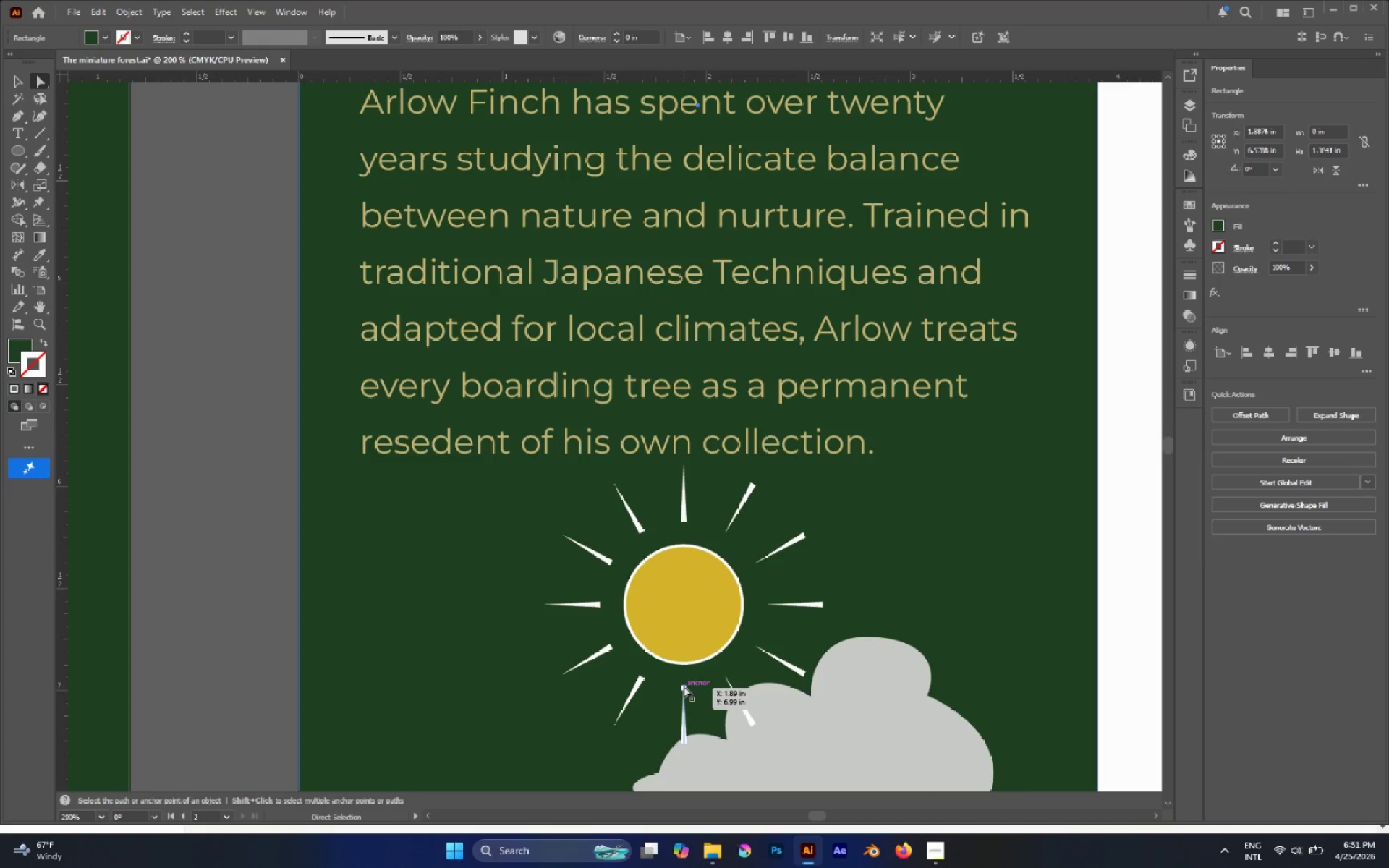 
hold_key(key=AltLeft, duration=0.52)
left_click([683, 686])
 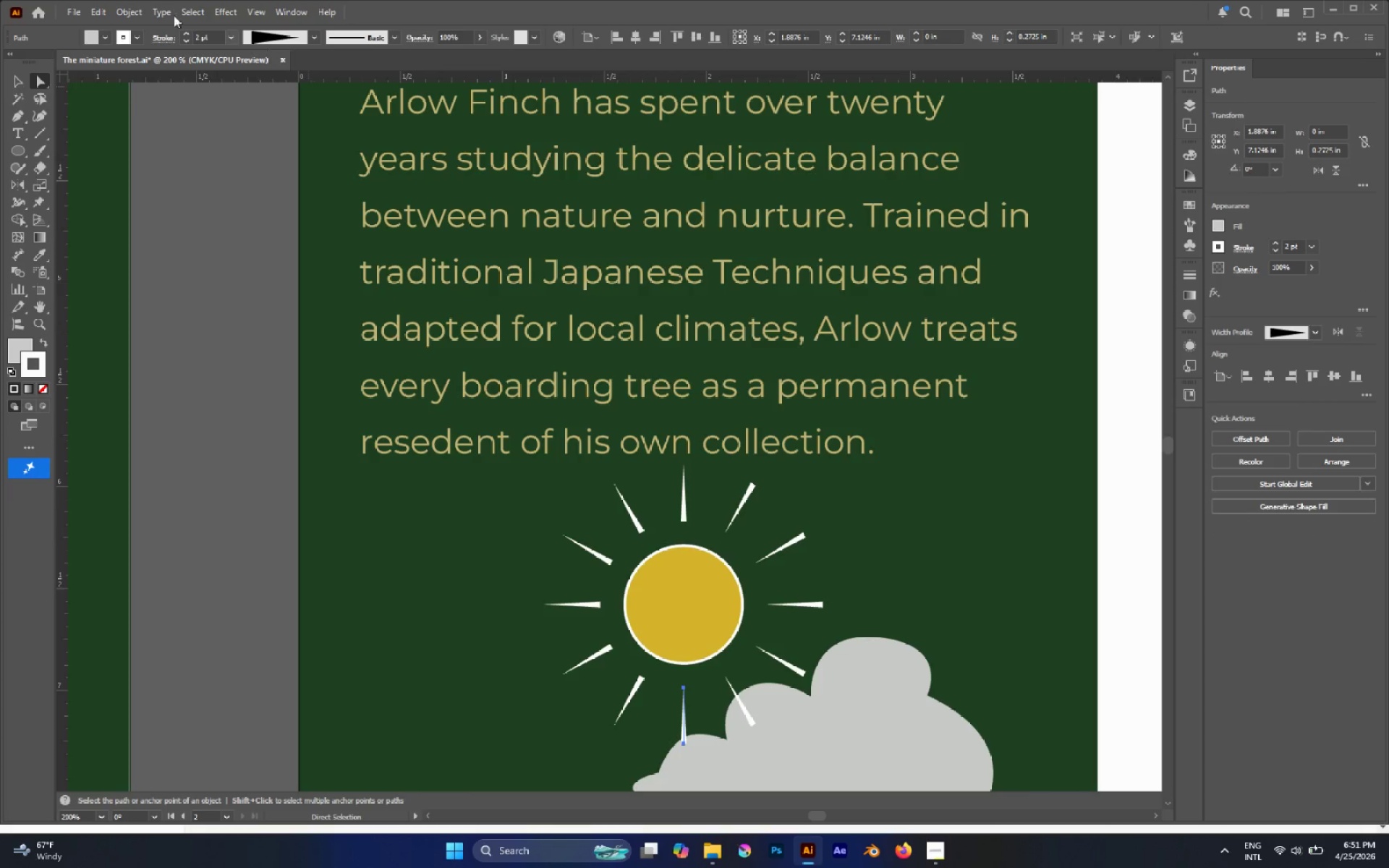 
left_click_drag(start_coordinate=[127, 9], to_coordinate=[123, 9])
 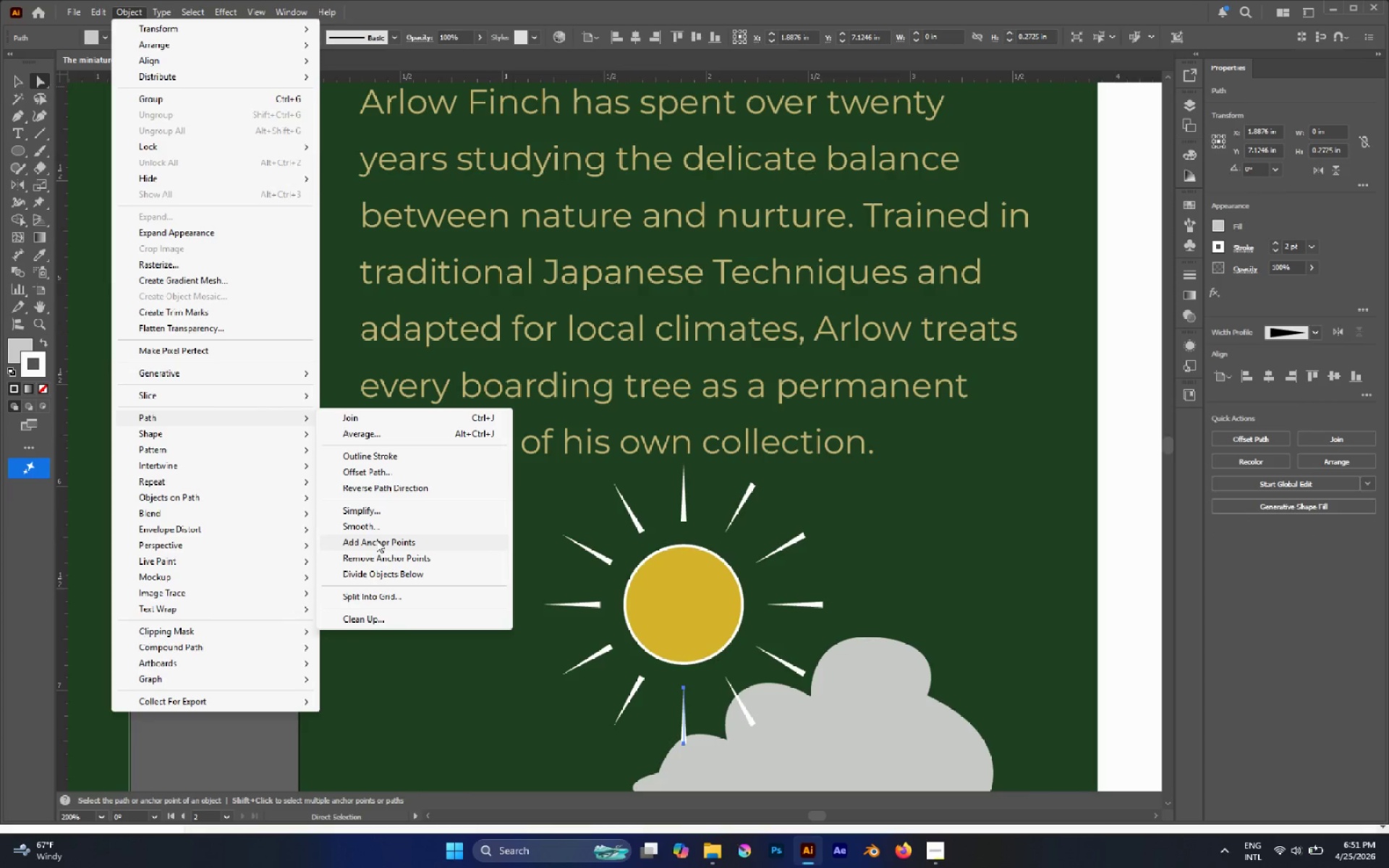 
left_click([370, 483])
 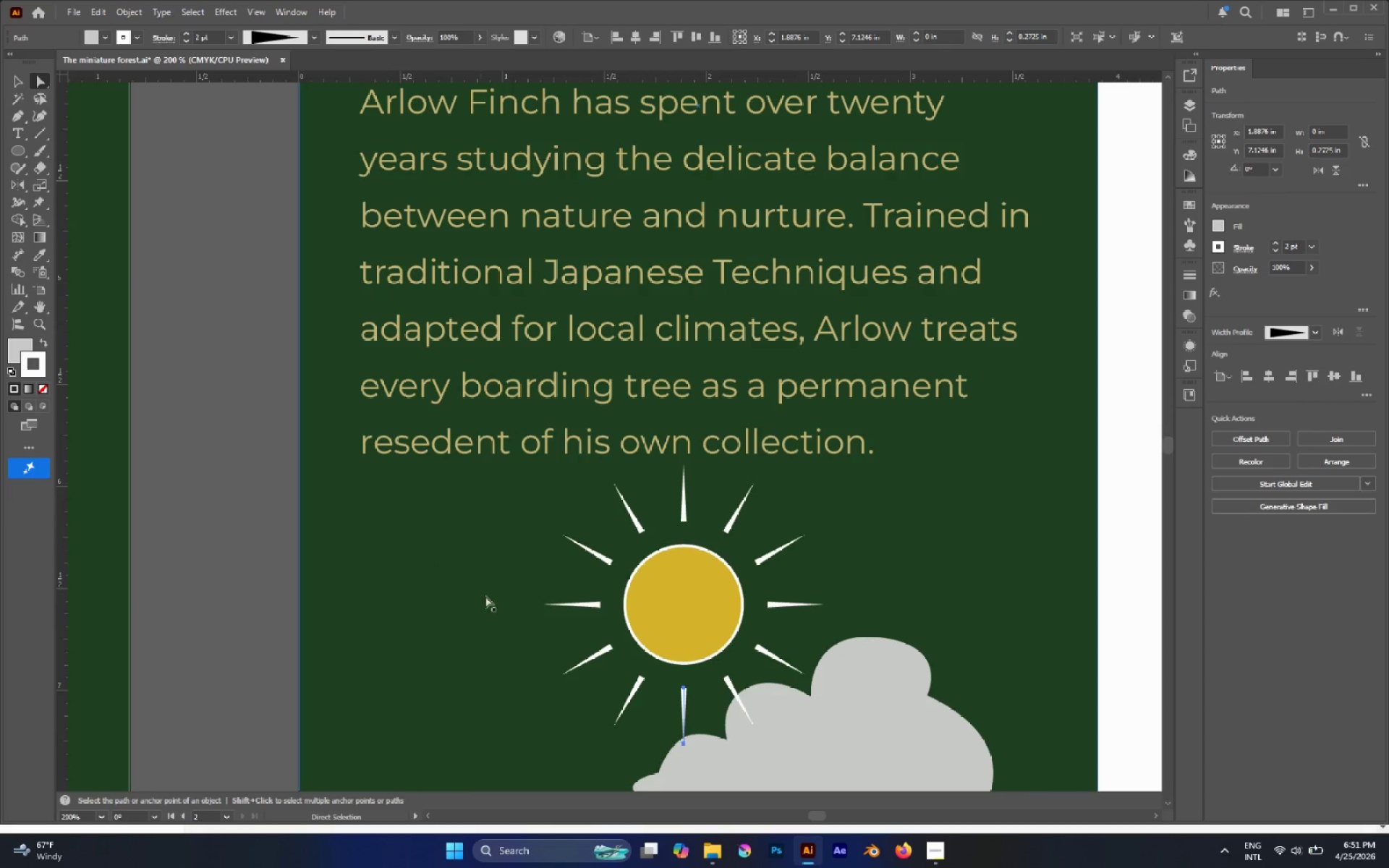 
left_click([489, 597])
 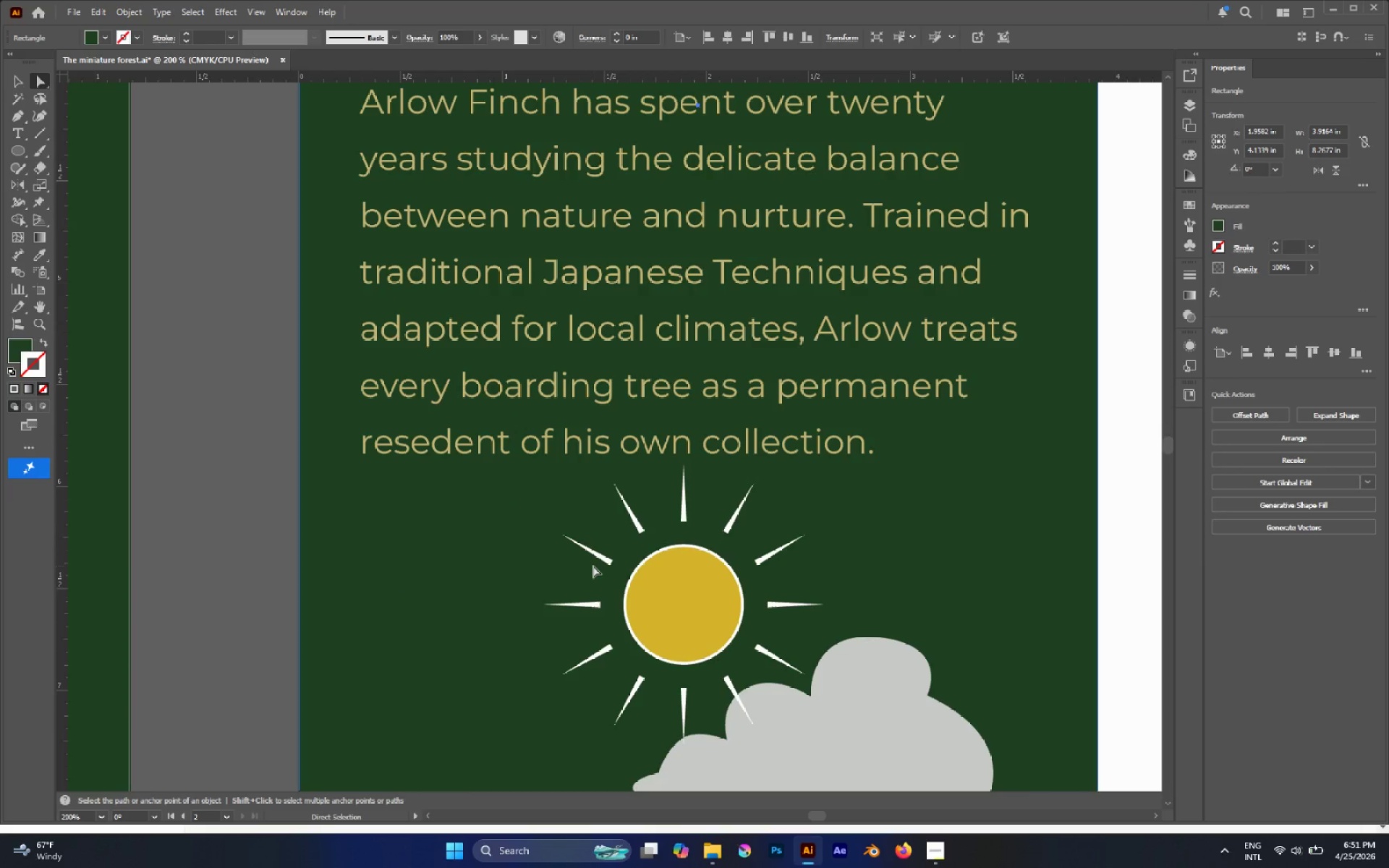 
key(V)
 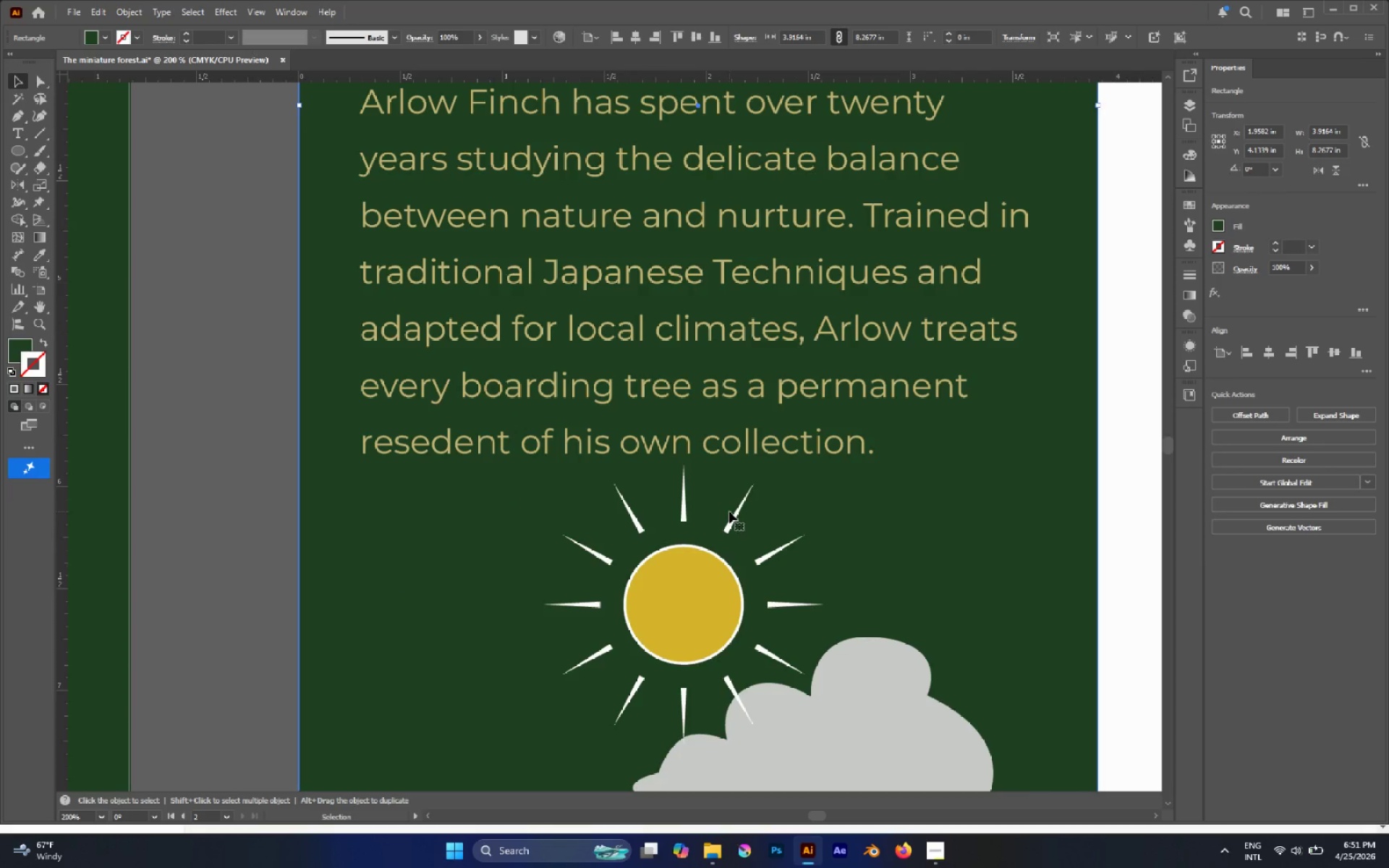 
left_click([739, 511])
 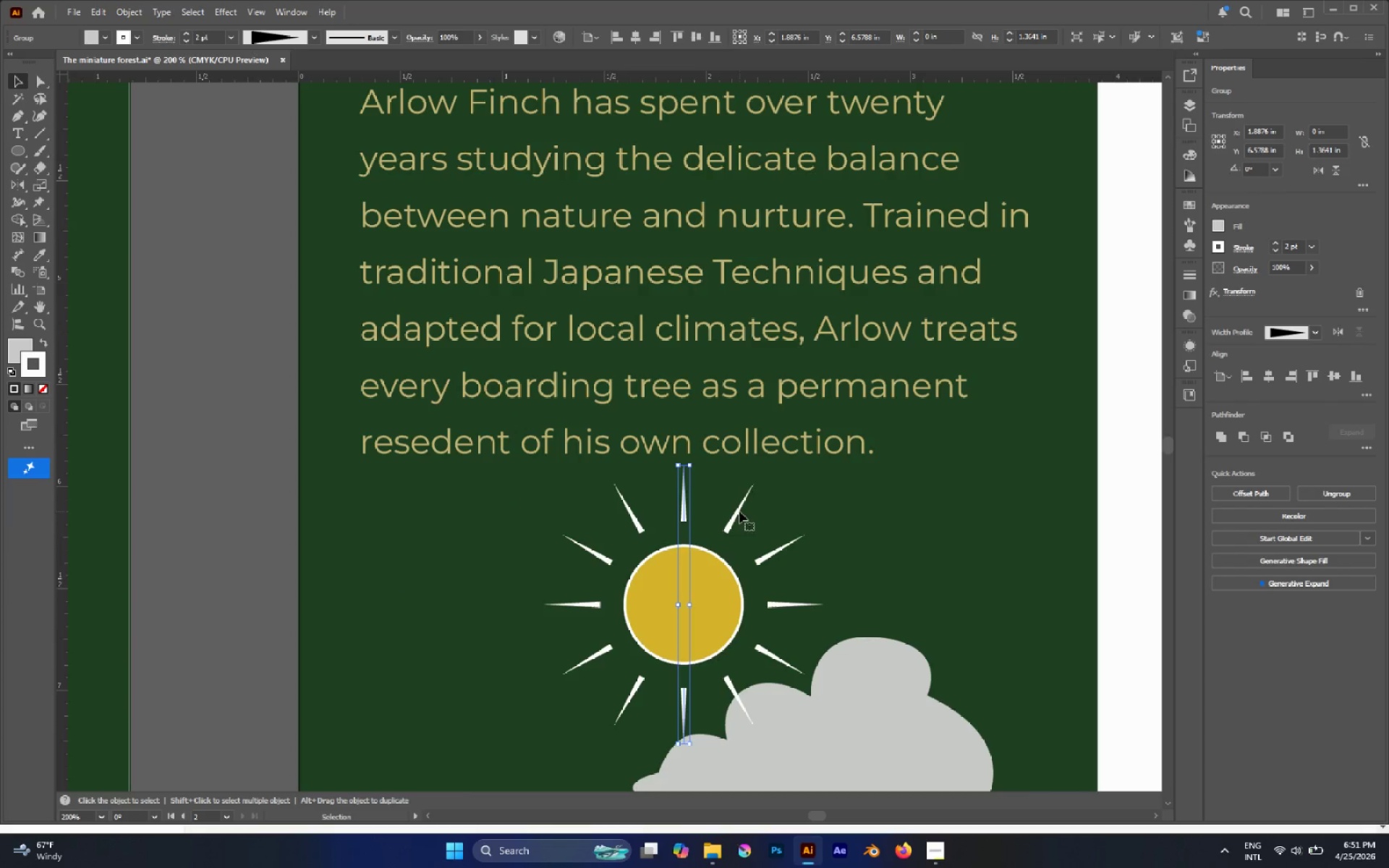 
hold_key(key=AltLeft, duration=3.75)
hold_key(key=ShiftLeft, duration=3.53)
left_click_drag(start_coordinate=[692, 467], to_coordinate=[696, 472])
 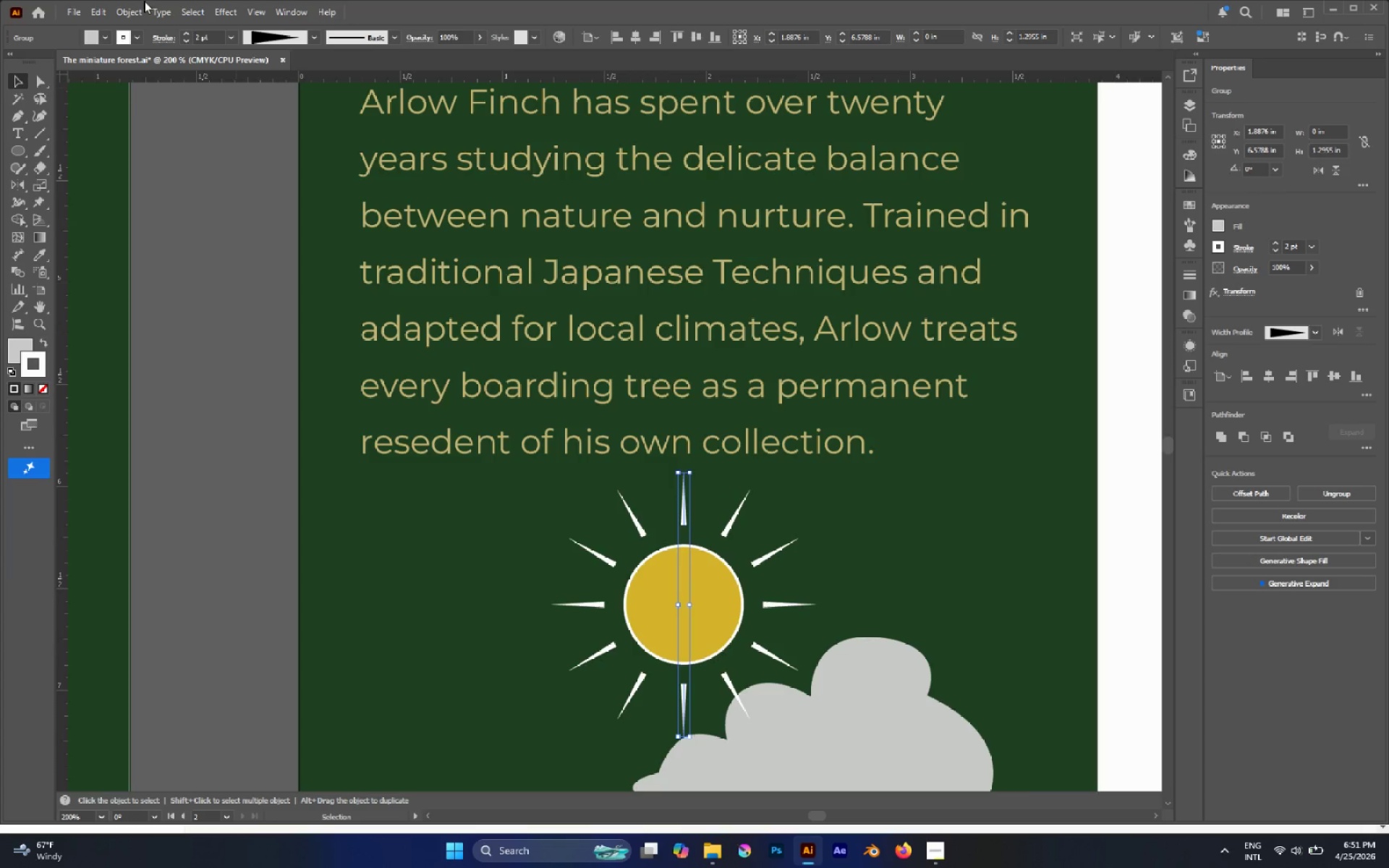 
left_click([126, 15])
 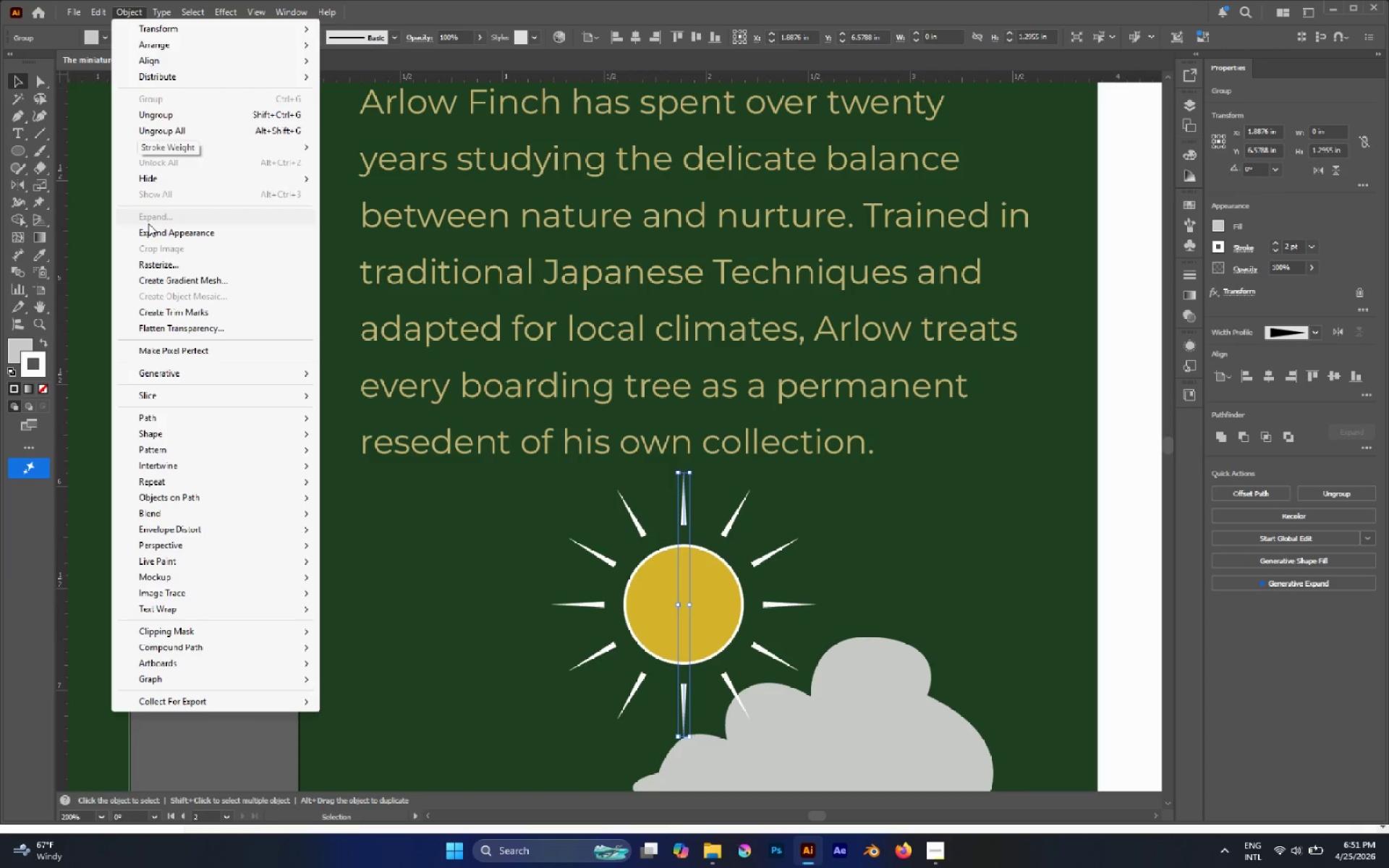 
left_click_drag(start_coordinate=[149, 224], to_coordinate=[155, 232])
 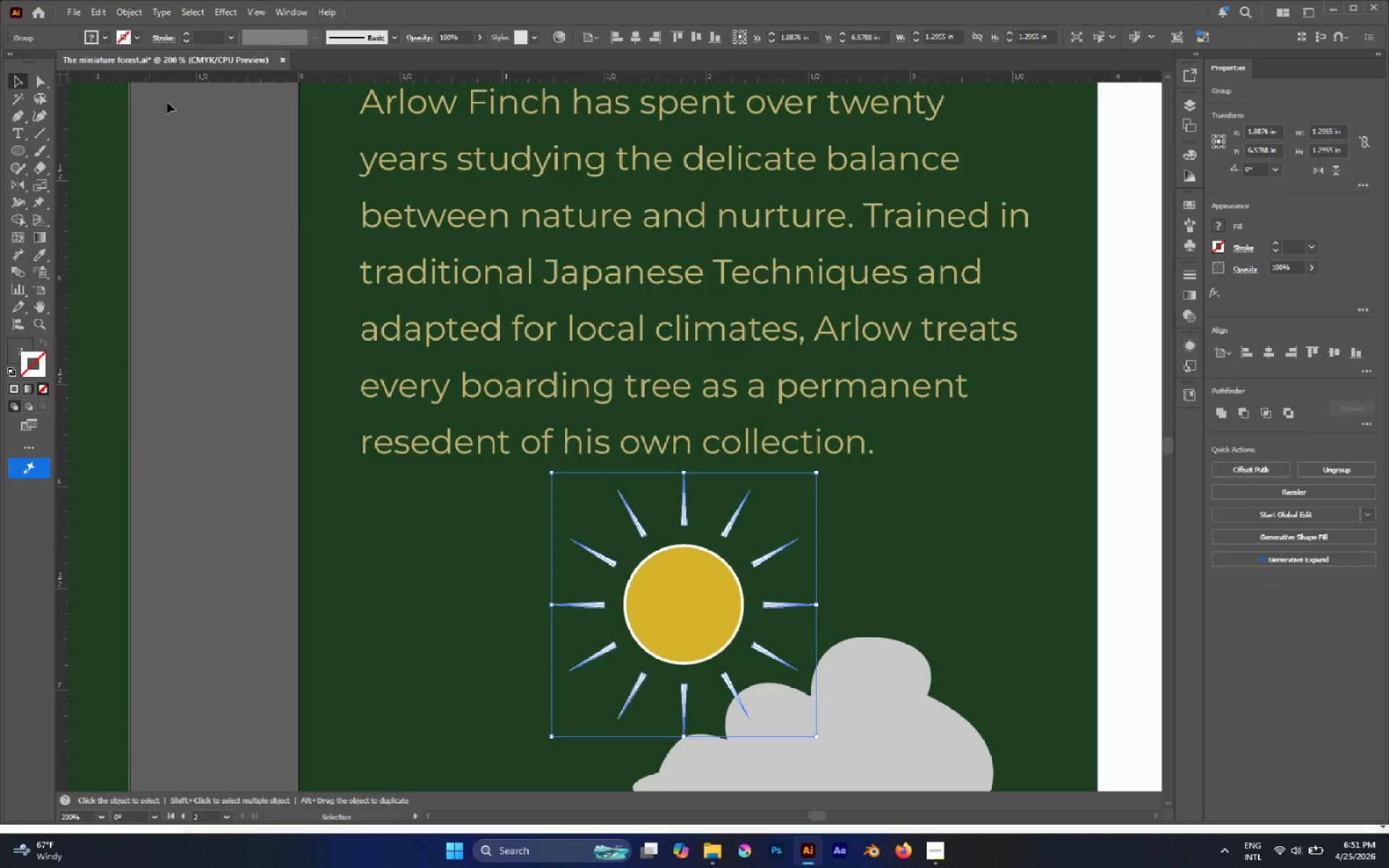 
hold_key(key=ShiftLeft, duration=0.42)
left_click([658, 595])
 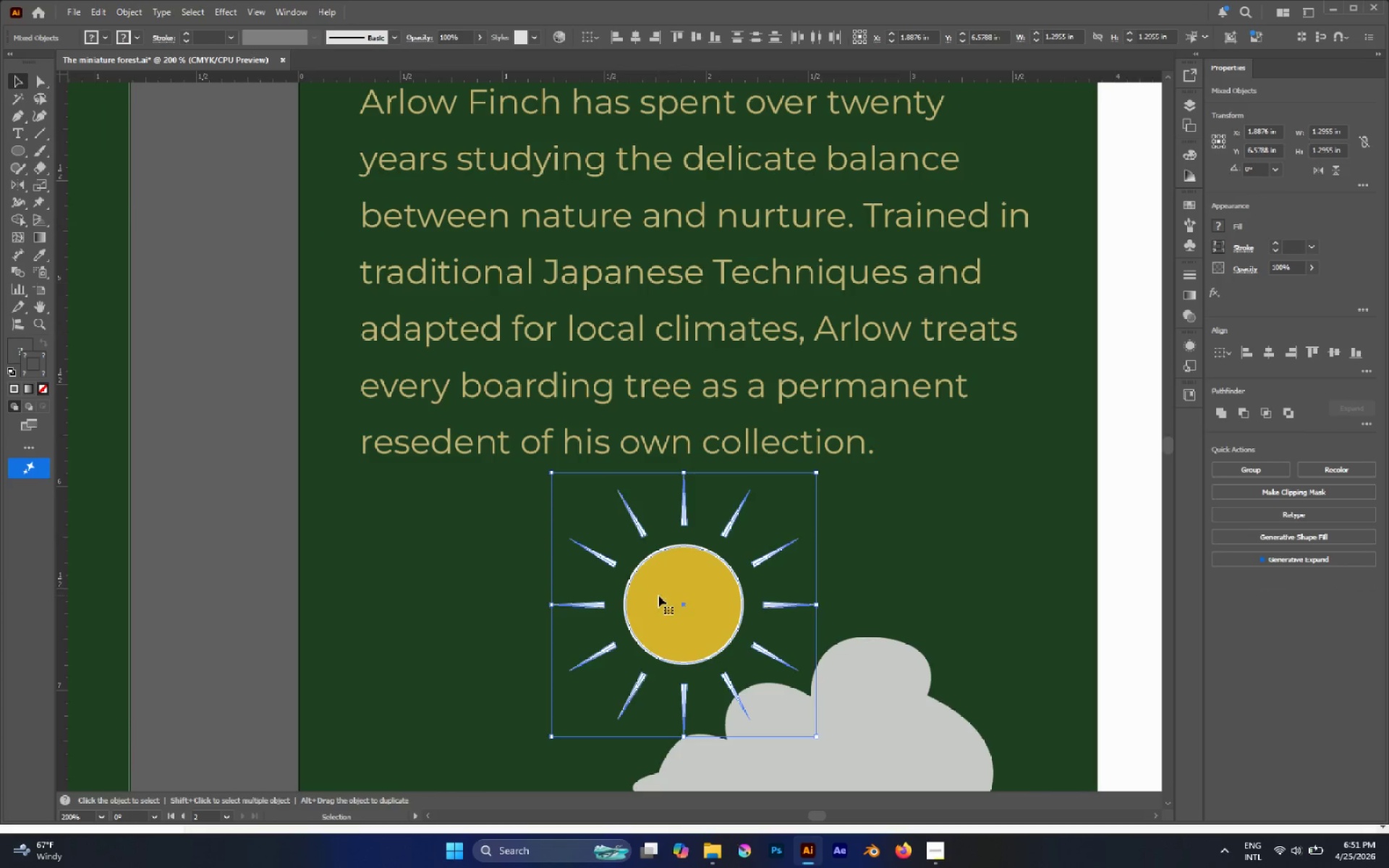 
key(Control+G)
 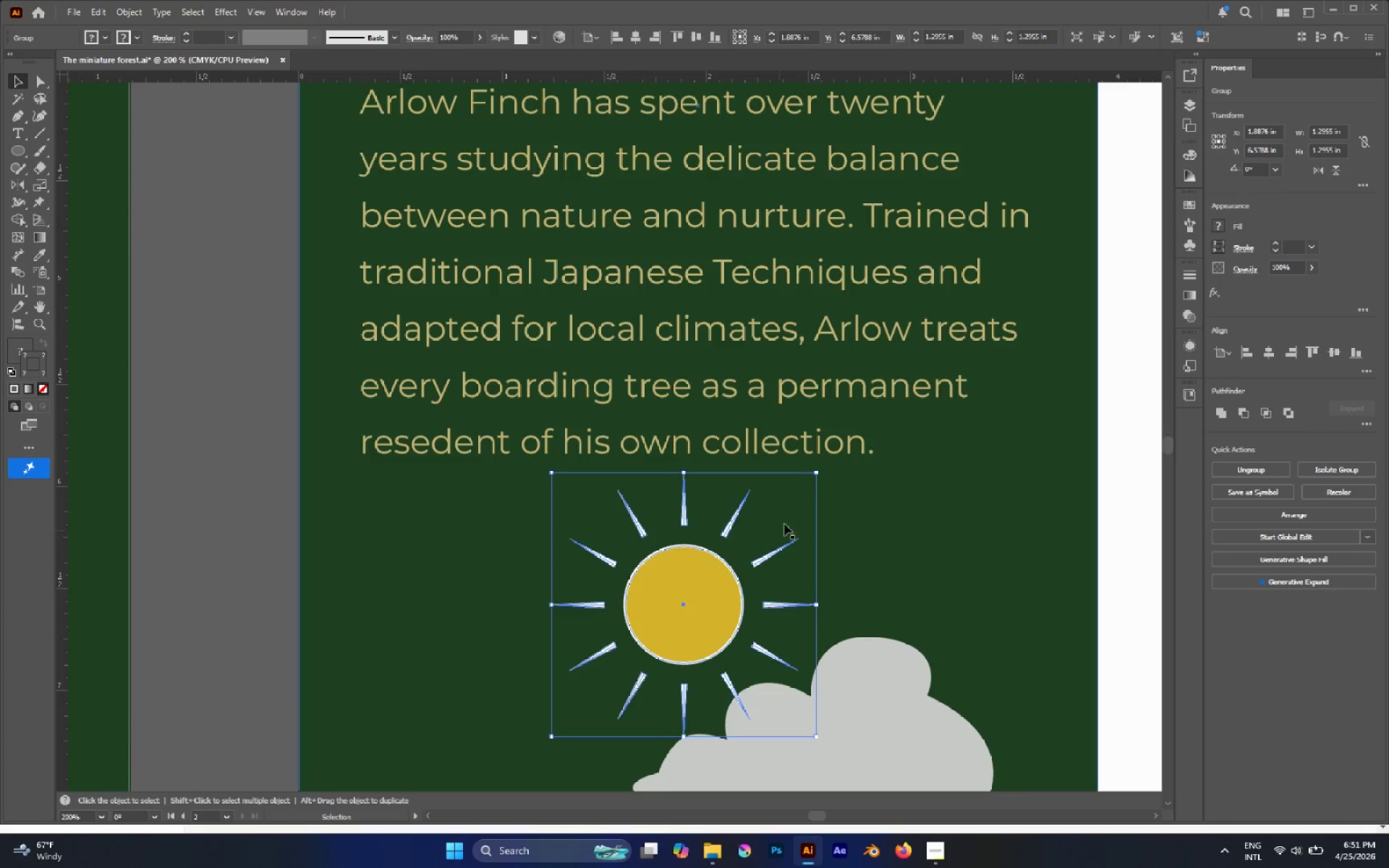 
hold_key(key=AltLeft, duration=2.23)
hold_key(key=ShiftLeft, duration=2.0)
left_click_drag(start_coordinate=[814, 475], to_coordinate=[776, 500])
 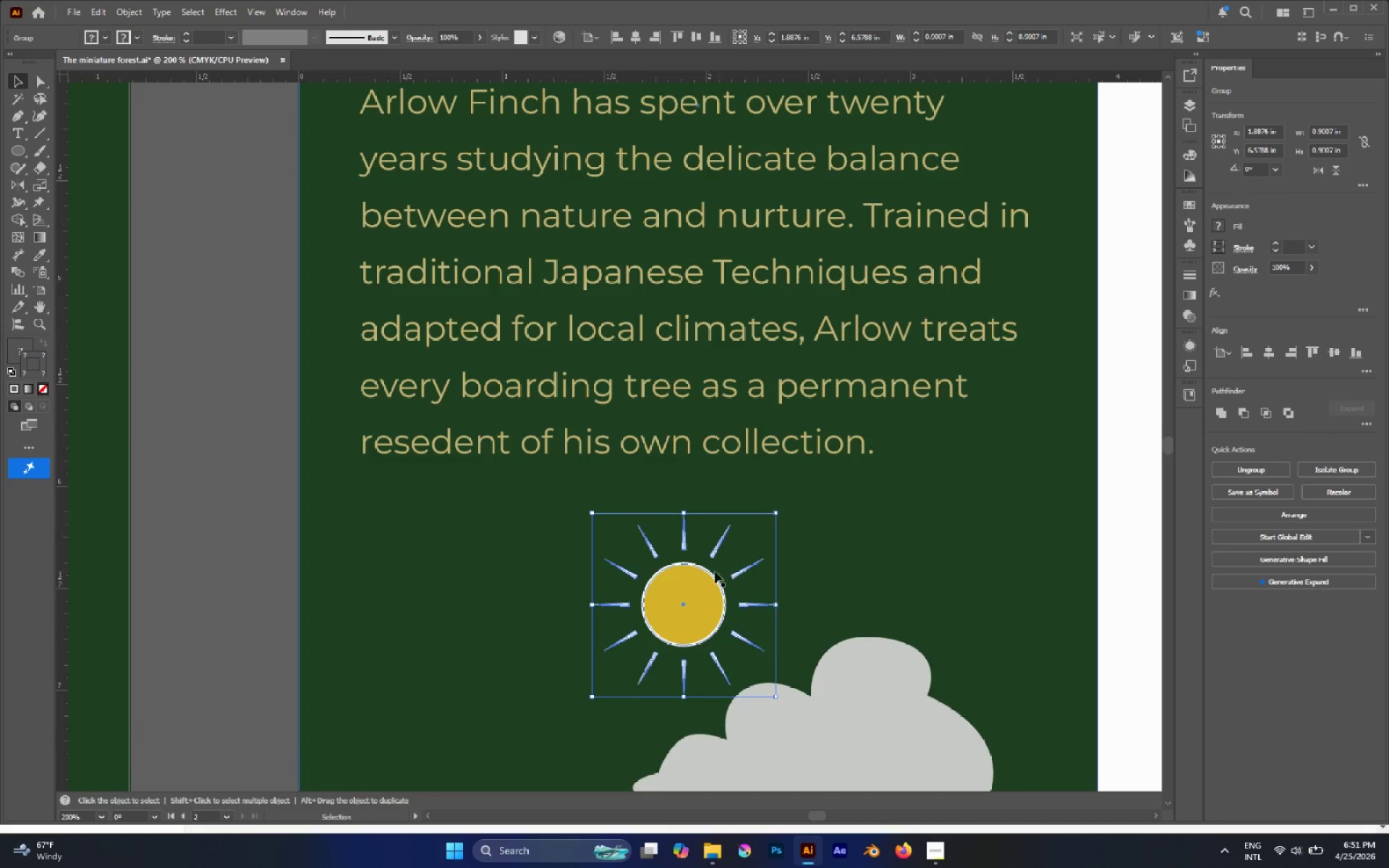 
left_click_drag(start_coordinate=[689, 588], to_coordinate=[663, 589])
 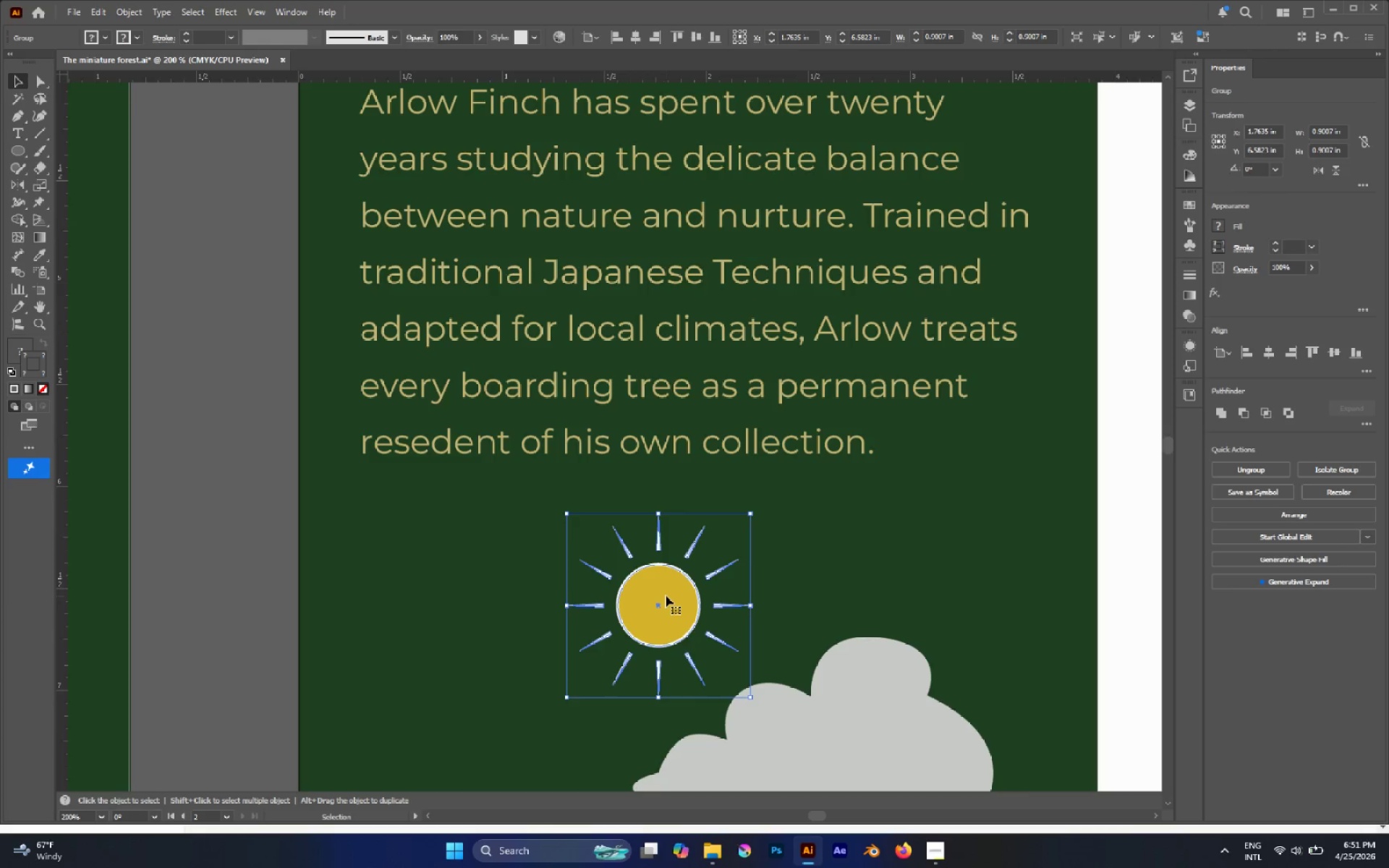 
hold_key(key=ControlLeft, duration=0.78)
 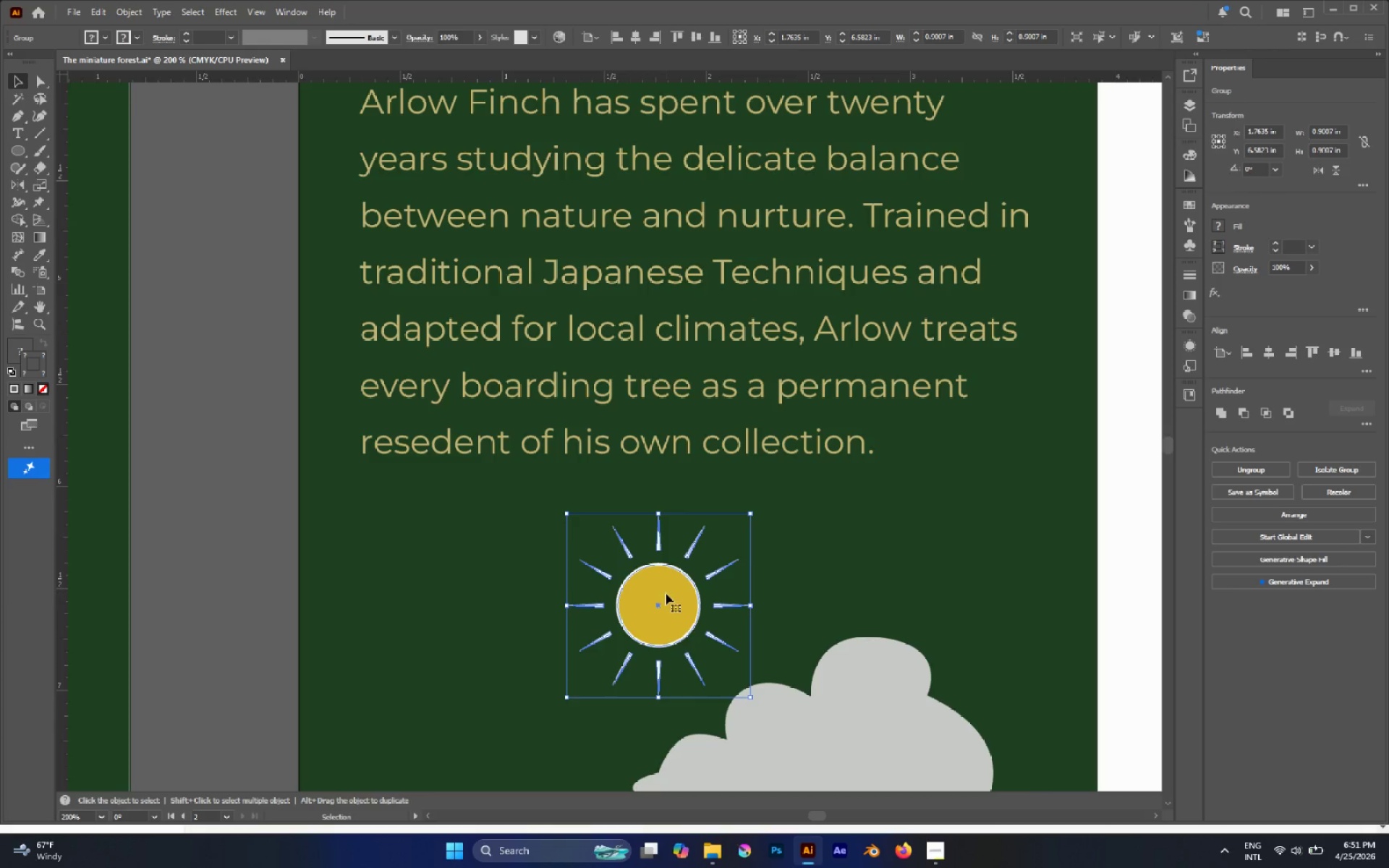 
key(Control+Y)
 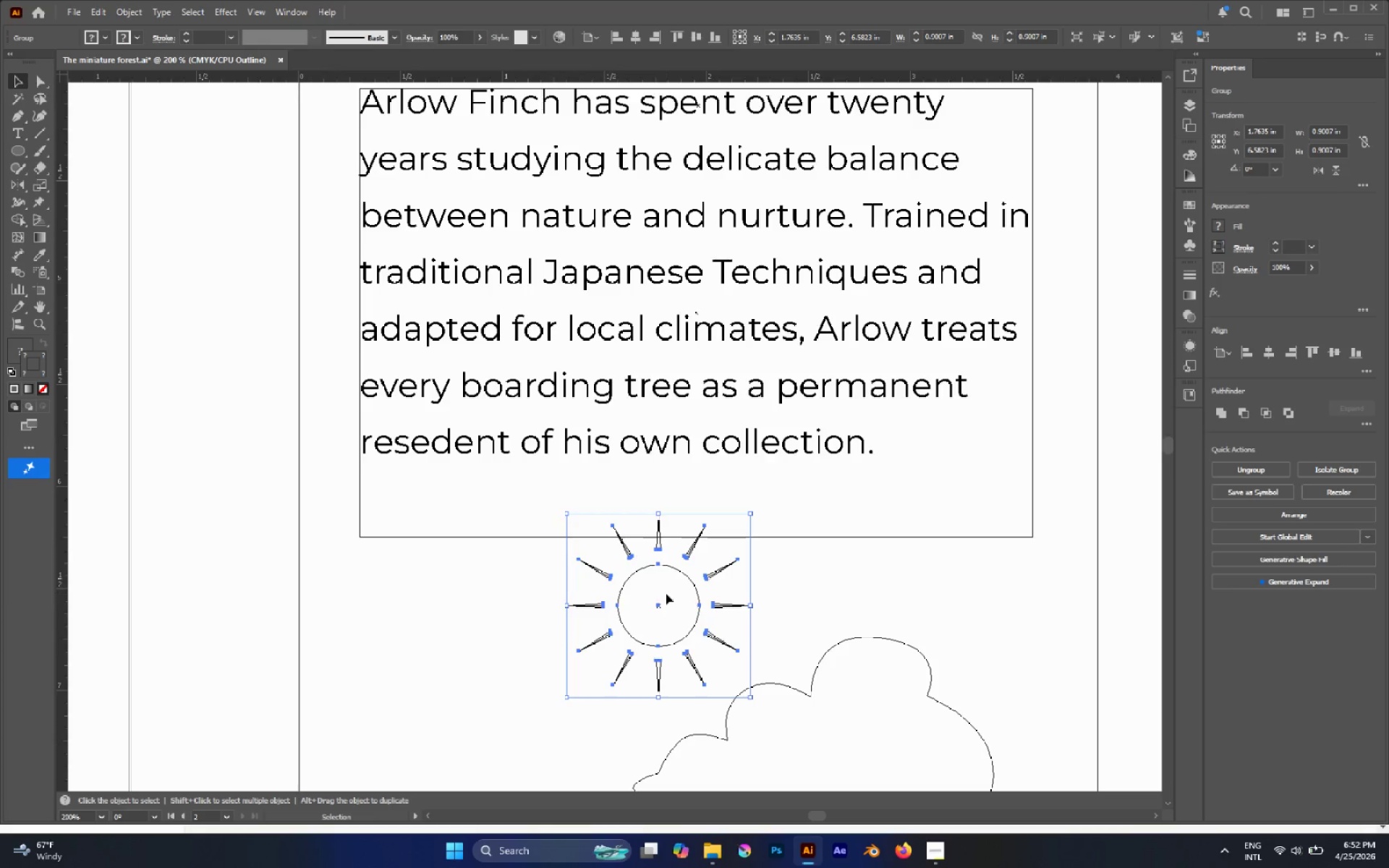 
key(Control+Y)
 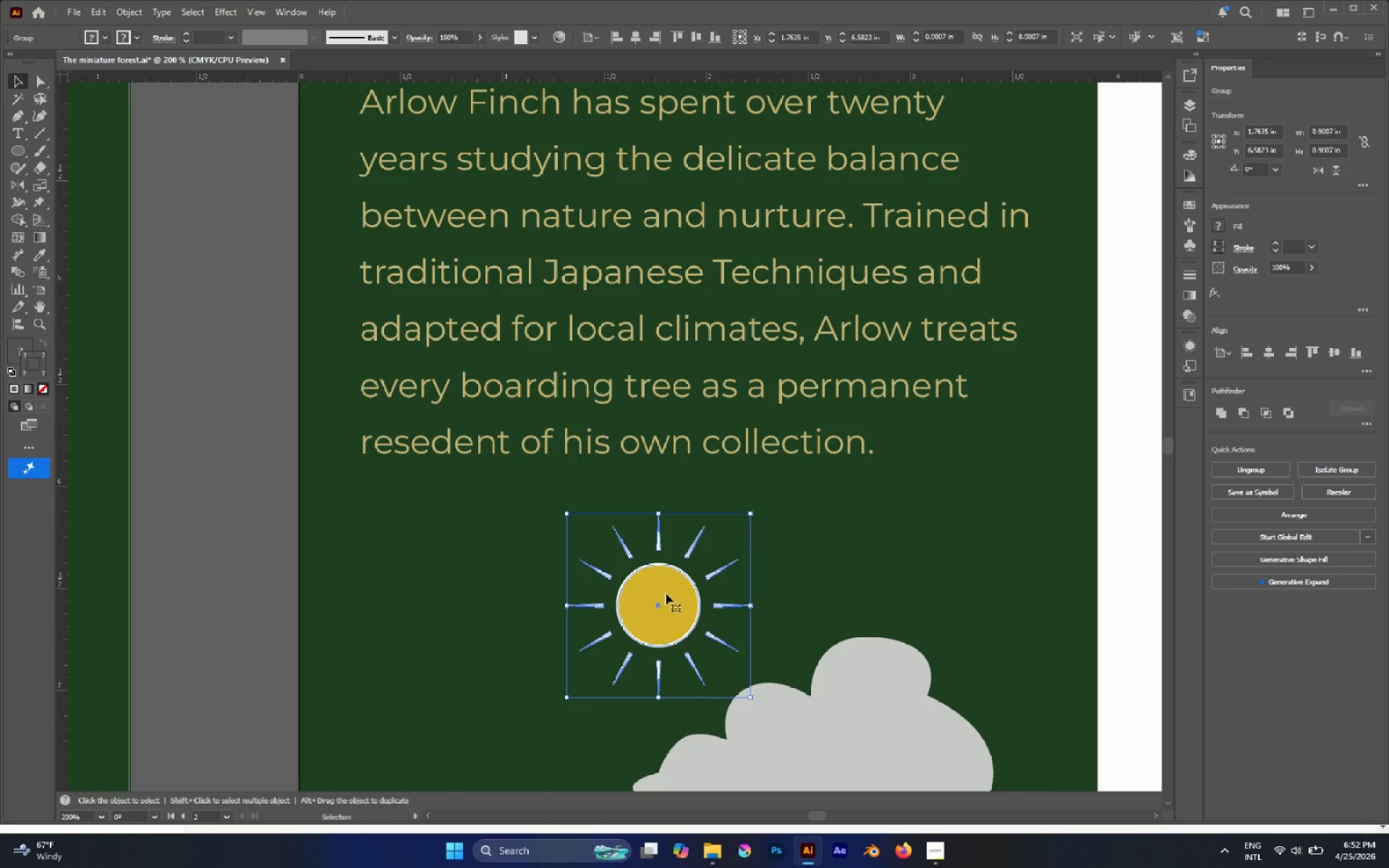 
key(V)
 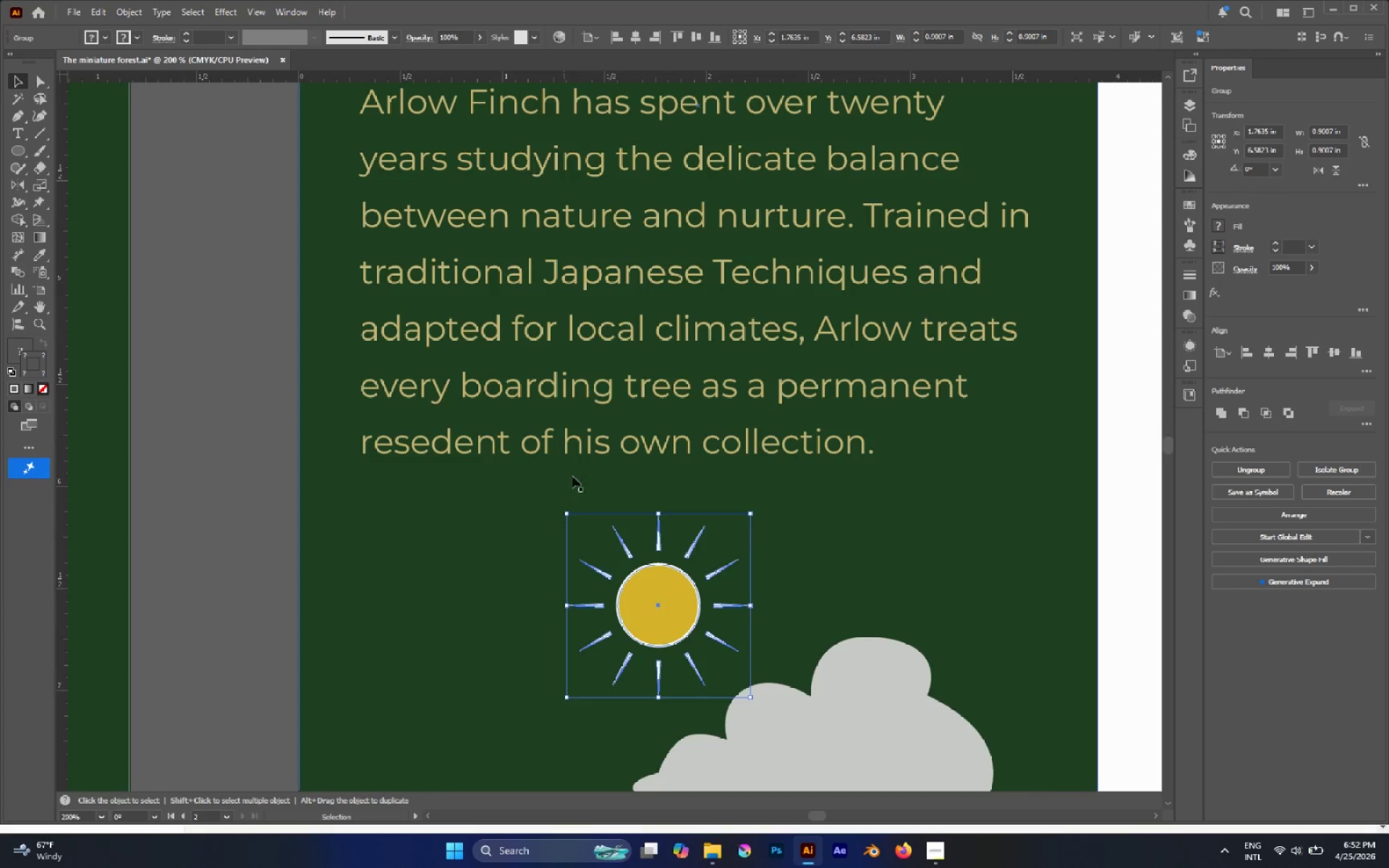 
hold_key(key=AltLeft, duration=0.53)
scroll: coordinate [598, 535], scroll_direction: down, amount: 2.0
 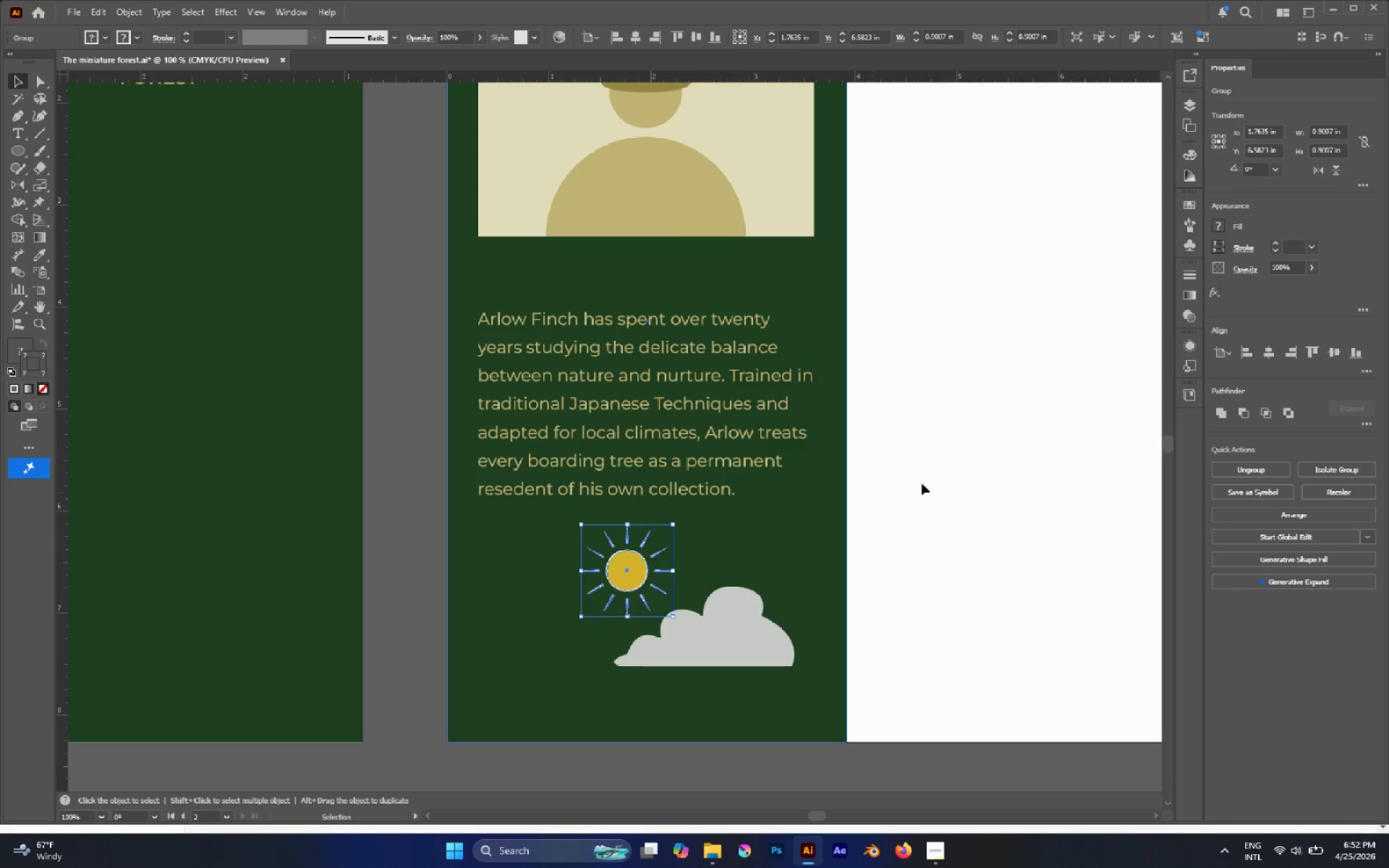 
left_click([985, 447])
 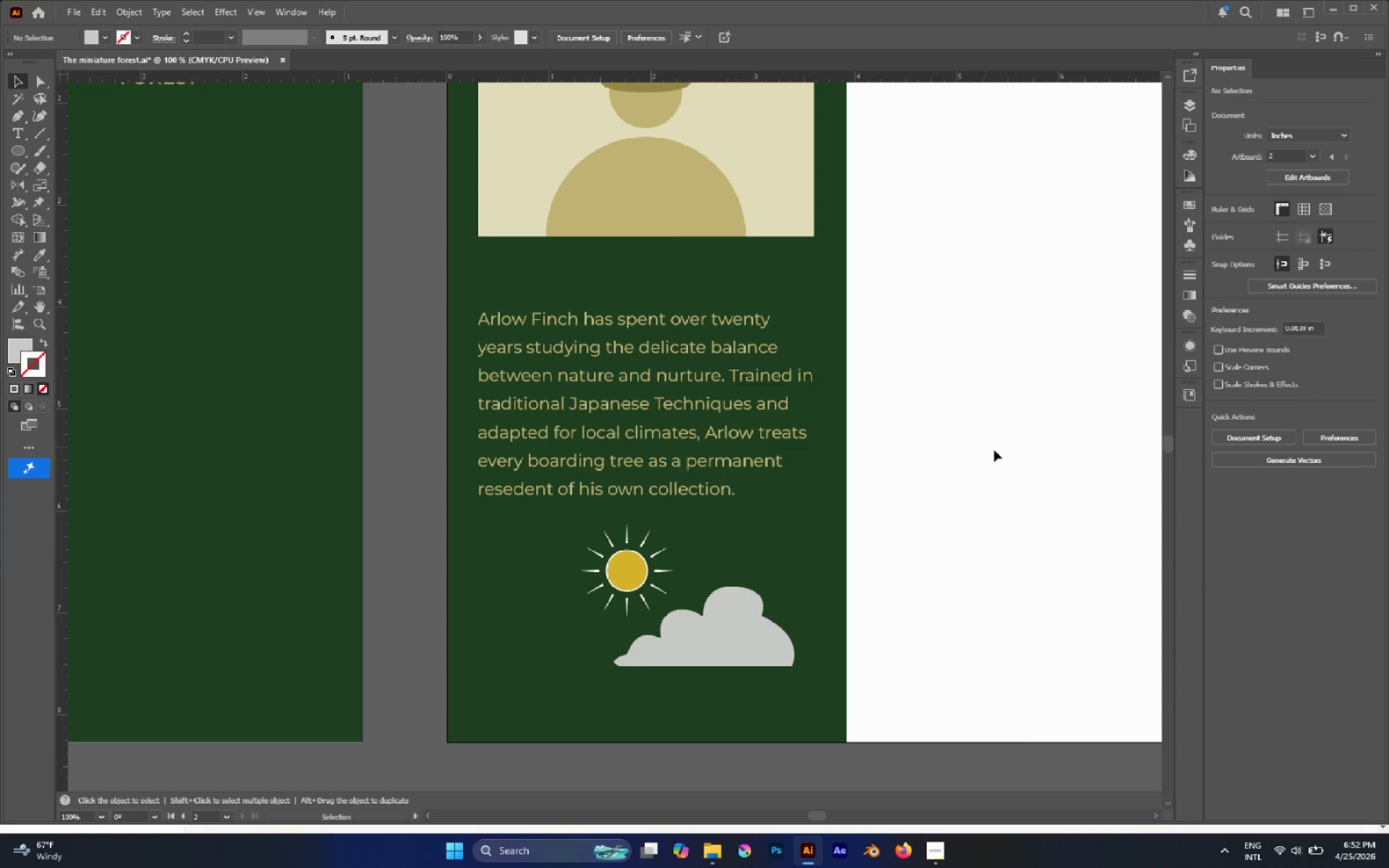 
wait(5.09)
 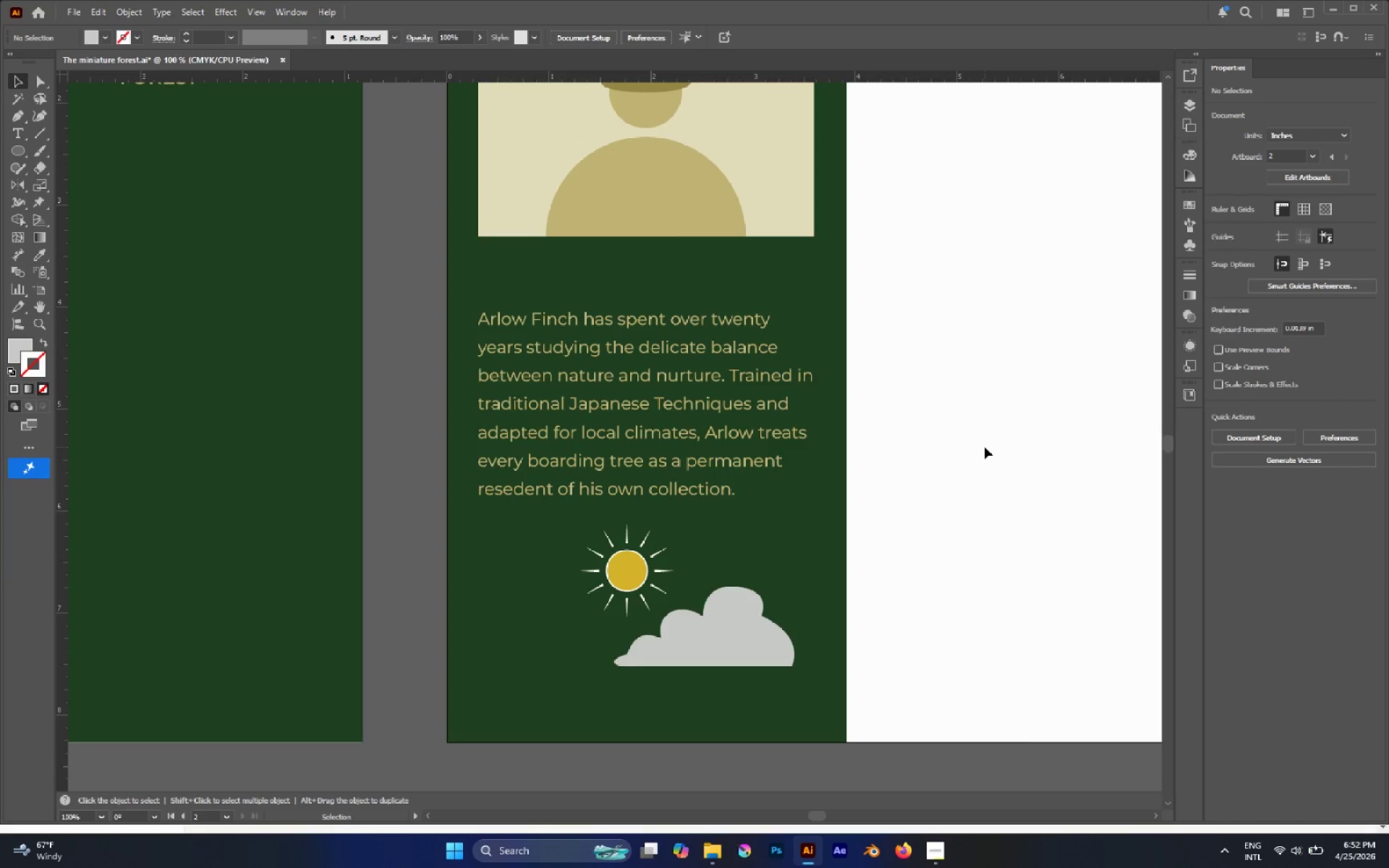 
left_click([940, 836])